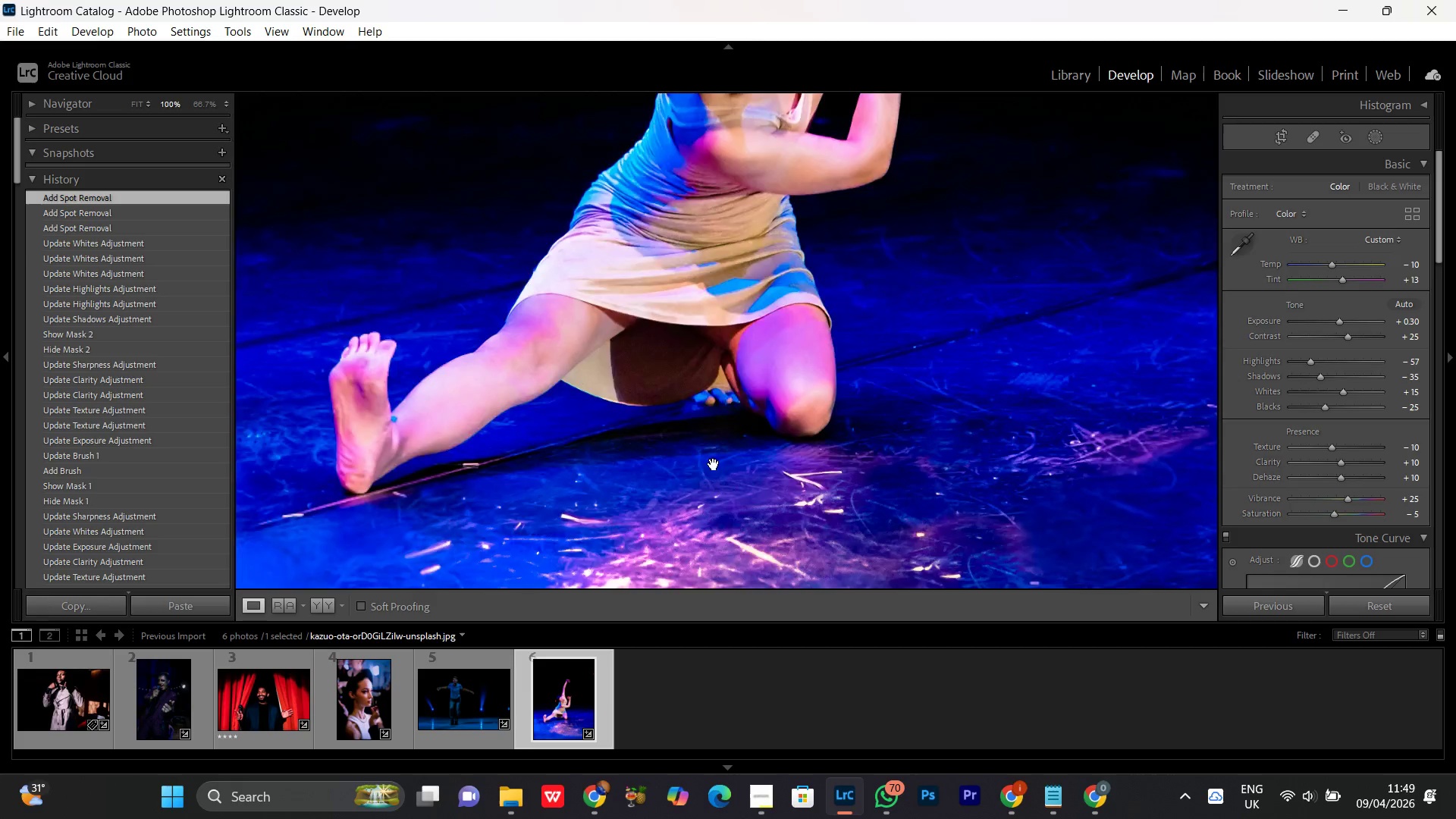 
left_click_drag(start_coordinate=[721, 385], to_coordinate=[826, 284])
 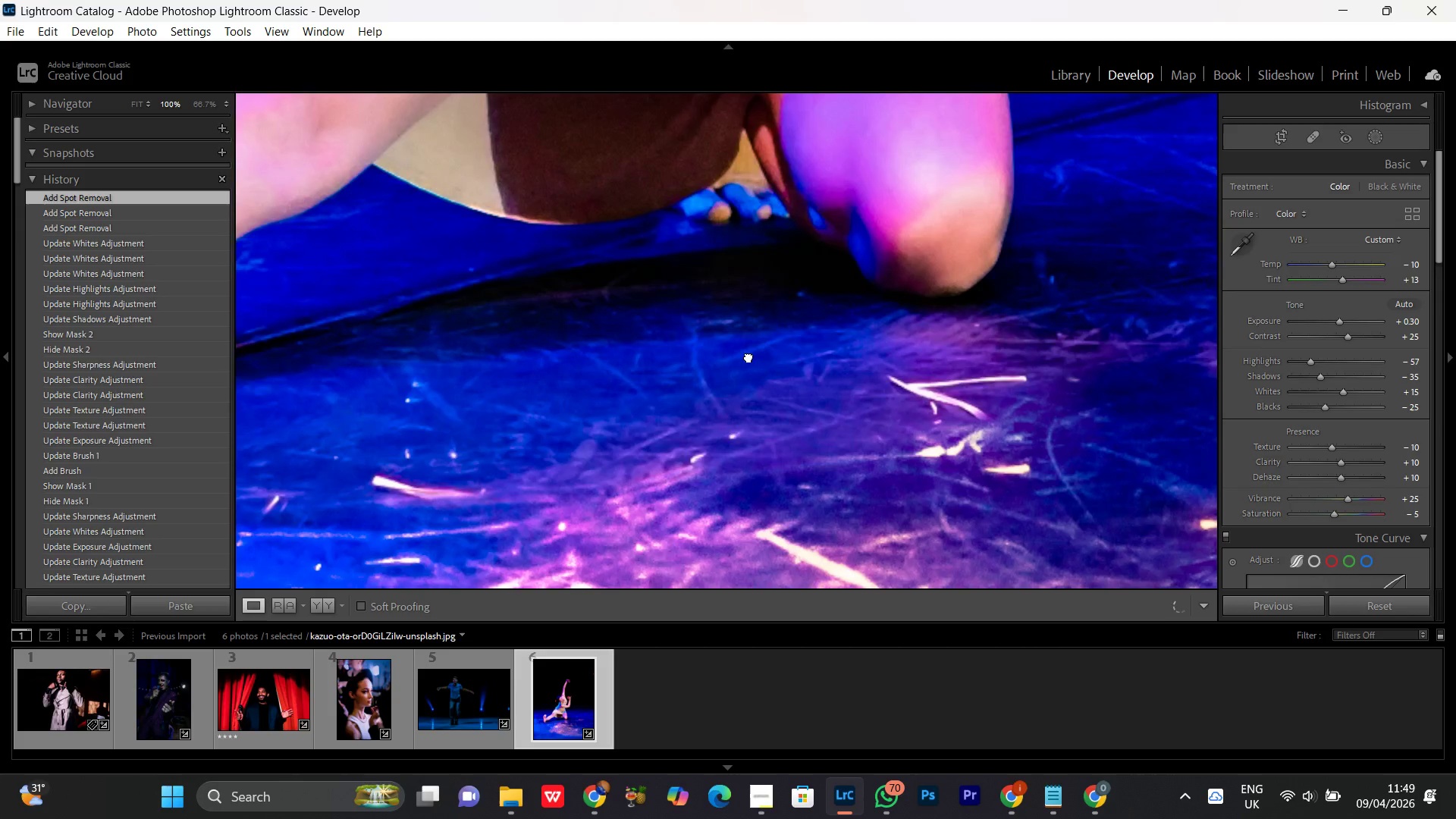 
left_click_drag(start_coordinate=[866, 356], to_coordinate=[748, 355])
 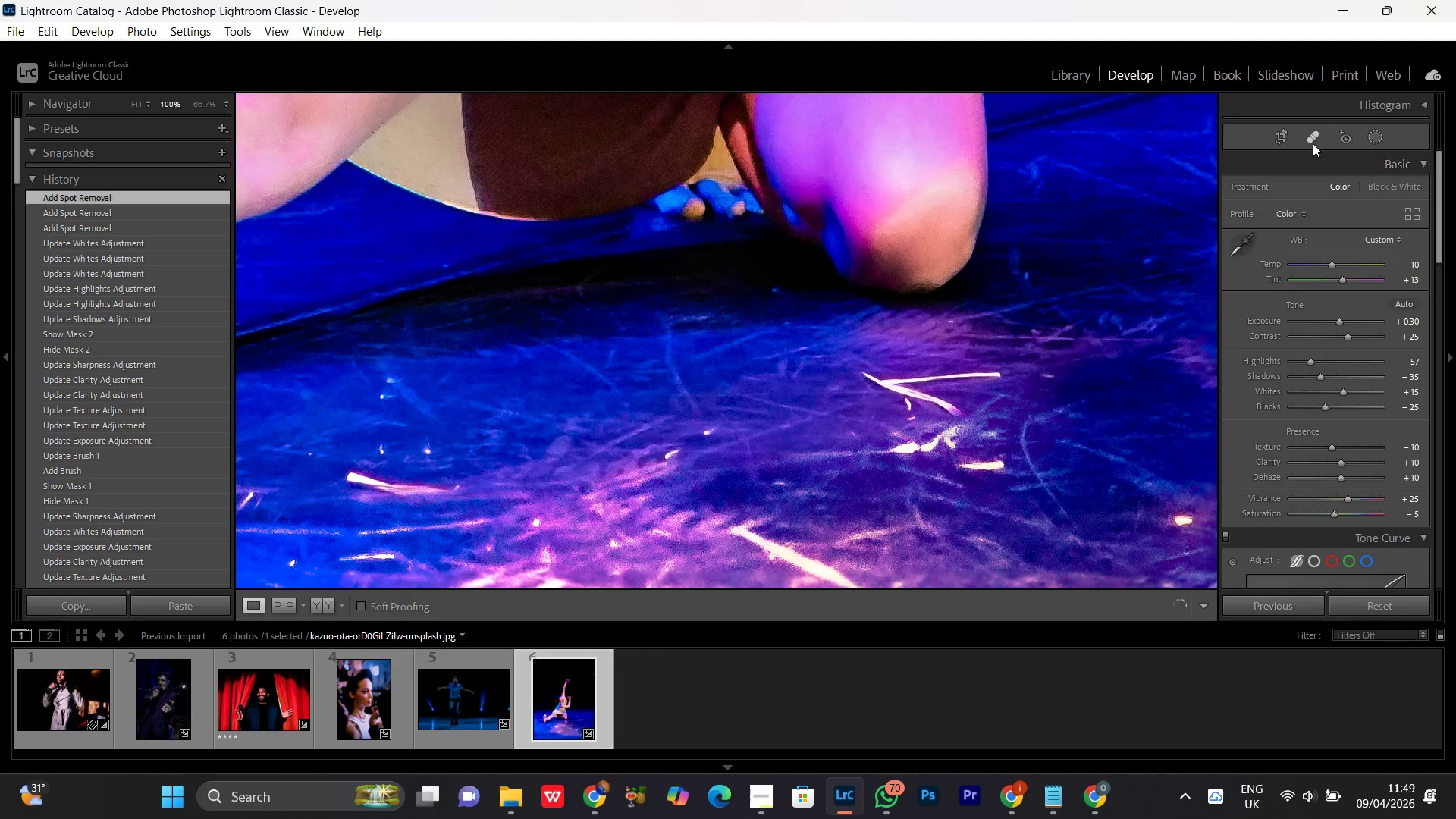 
left_click([1311, 140])
 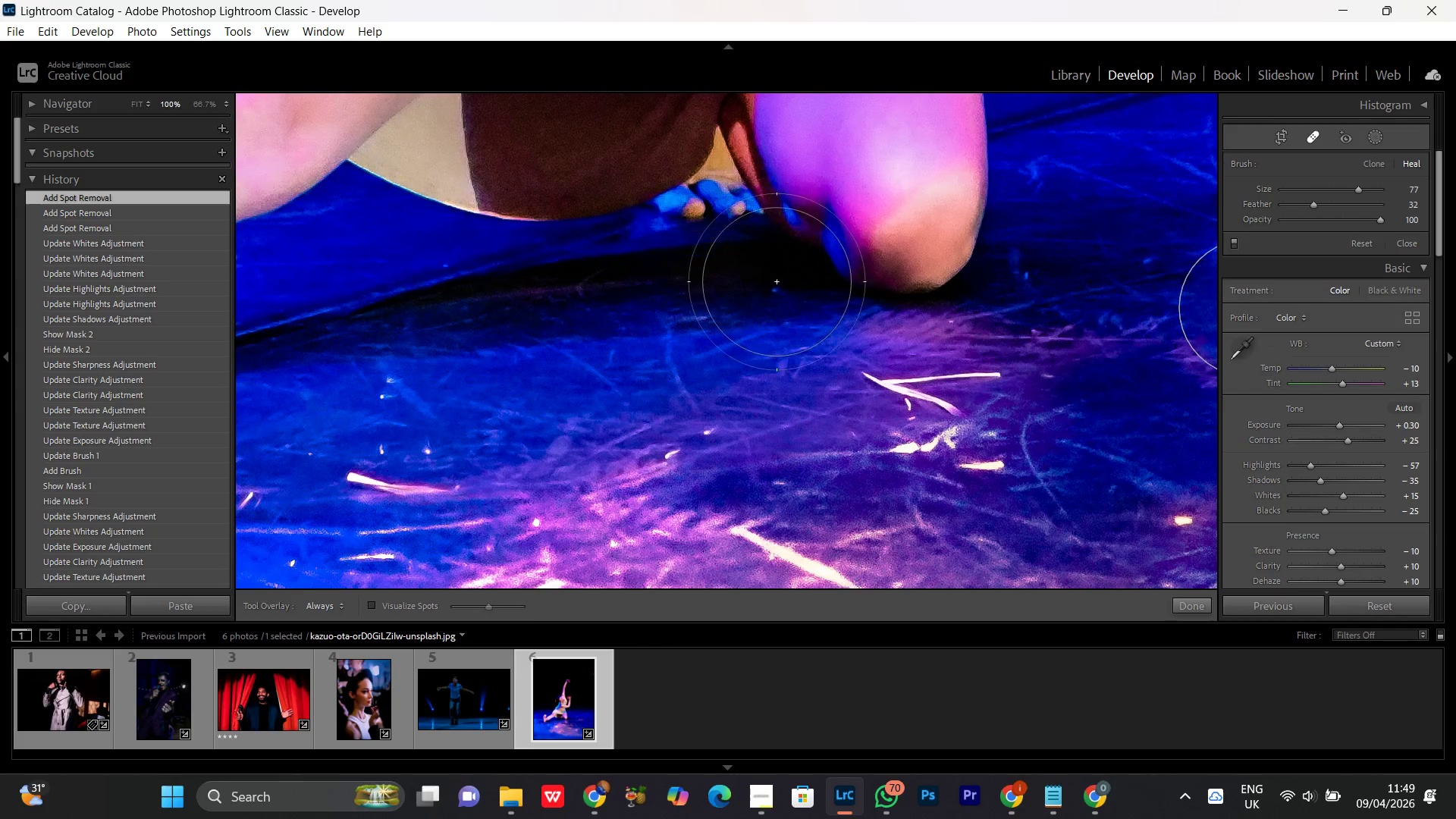 
scroll: coordinate [770, 293], scroll_direction: down, amount: 50.0
 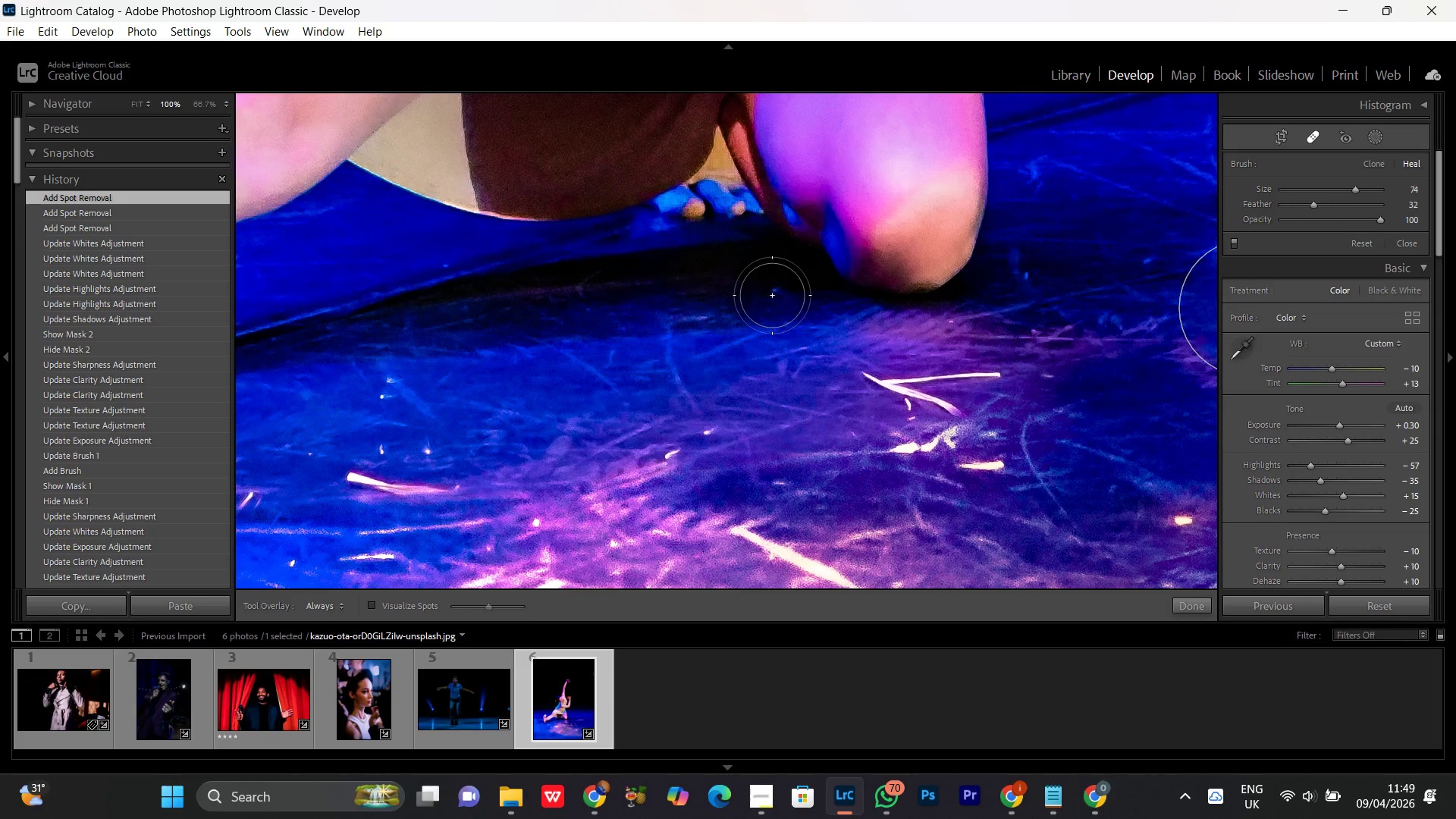 
left_click([775, 289])
 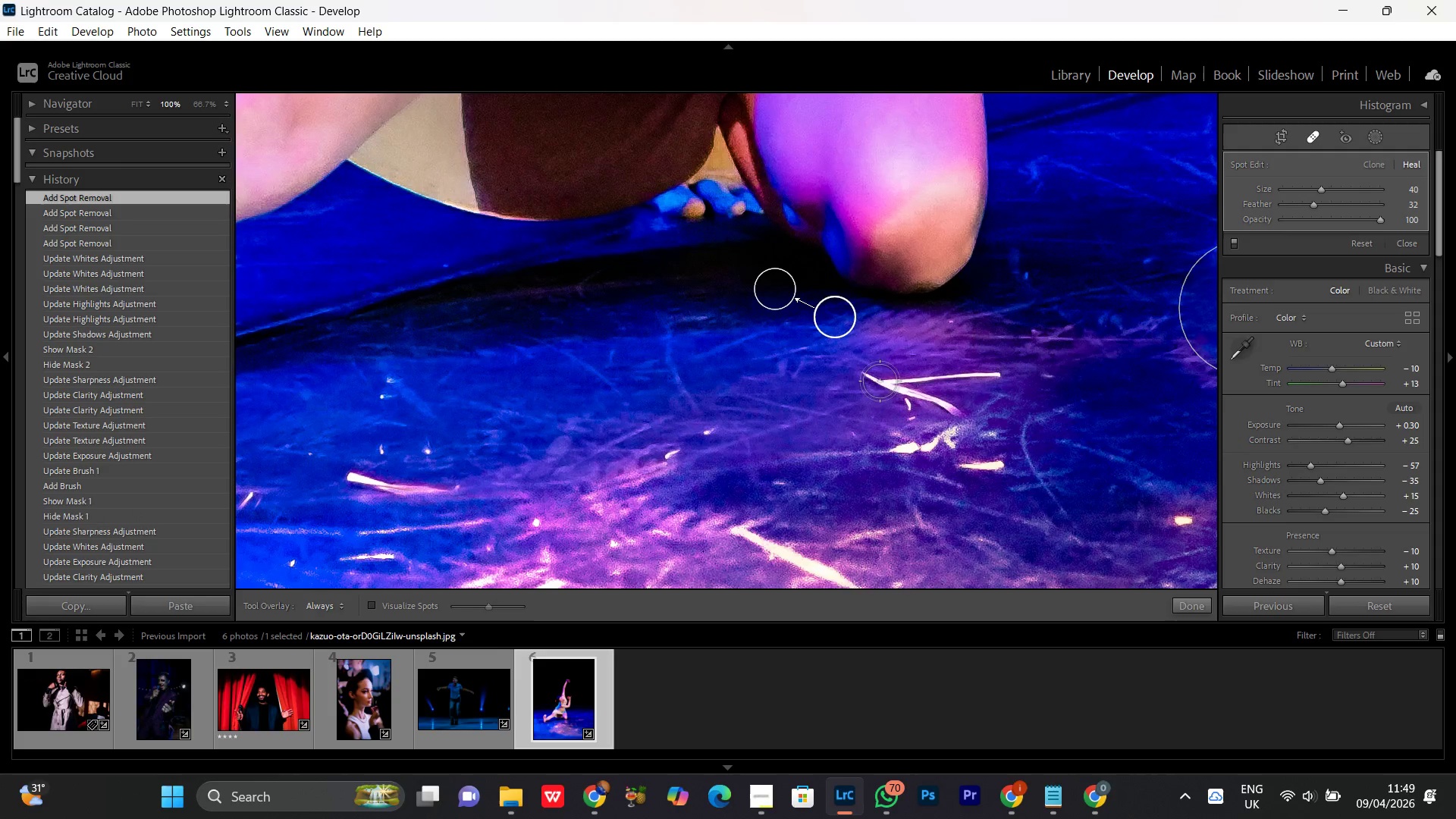 
scroll: coordinate [775, 289], scroll_direction: down, amount: 14.0
 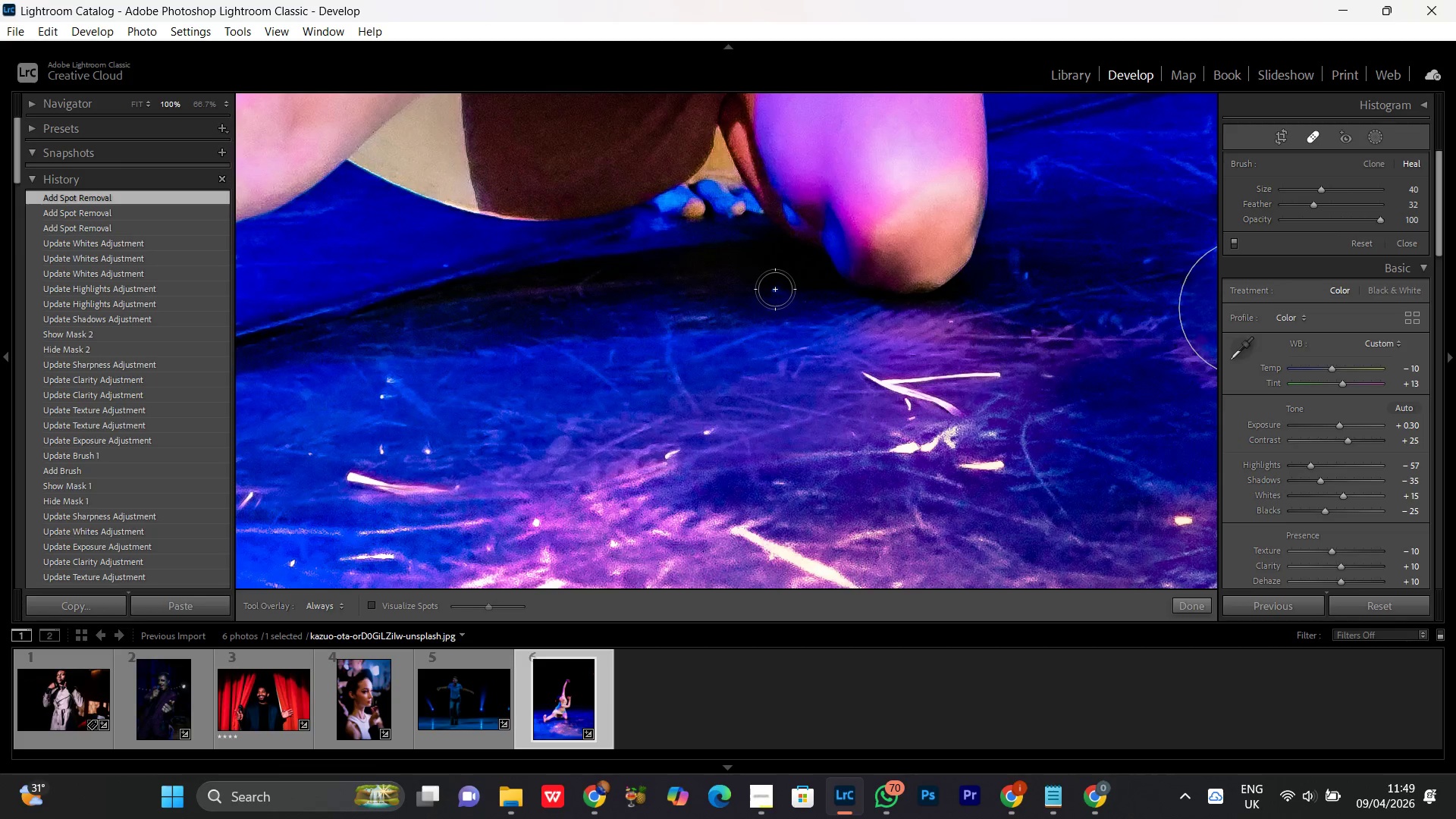 
left_click_drag(start_coordinate=[871, 375], to_coordinate=[996, 372])
 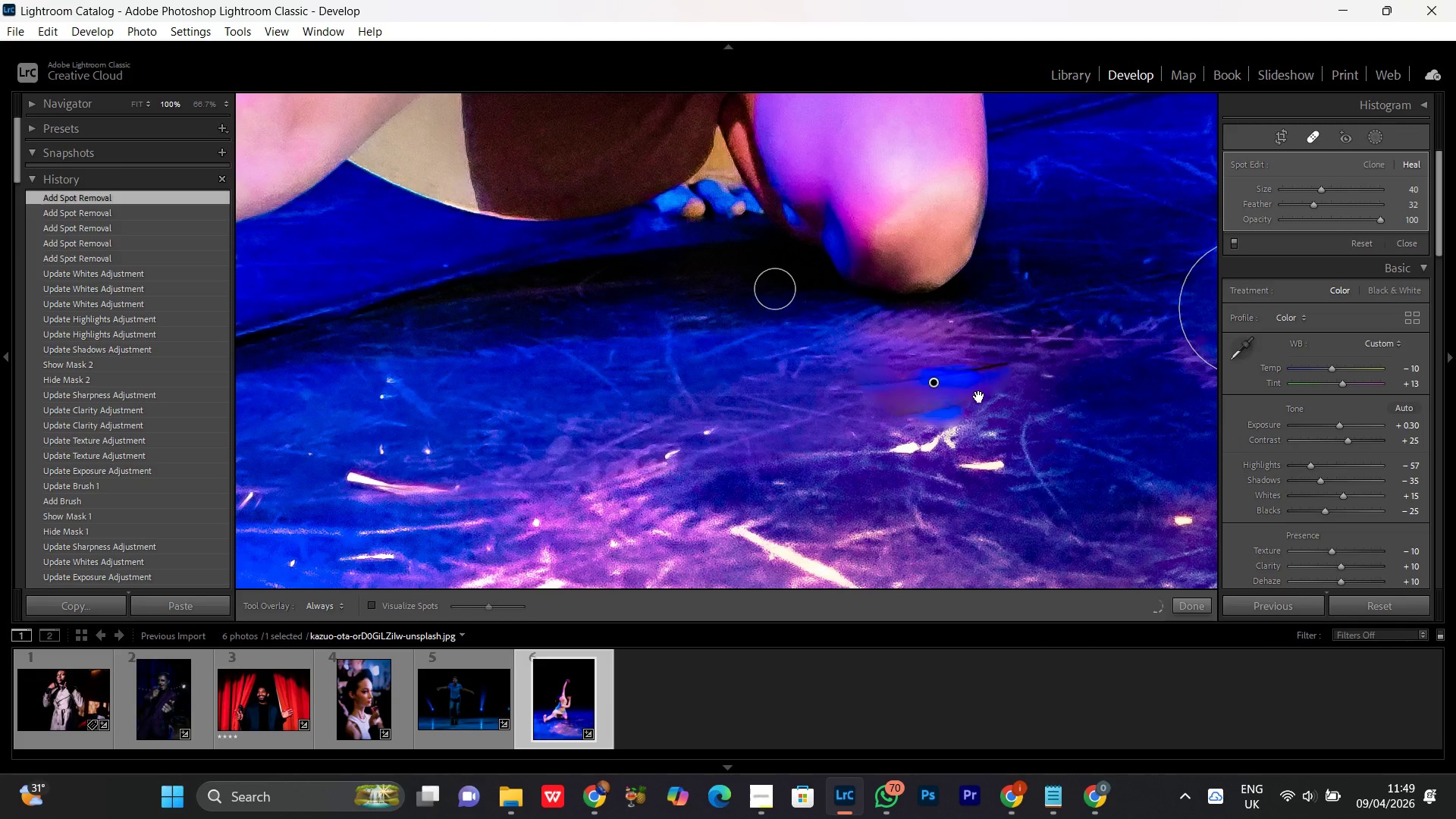 
key(Control+Minus)
 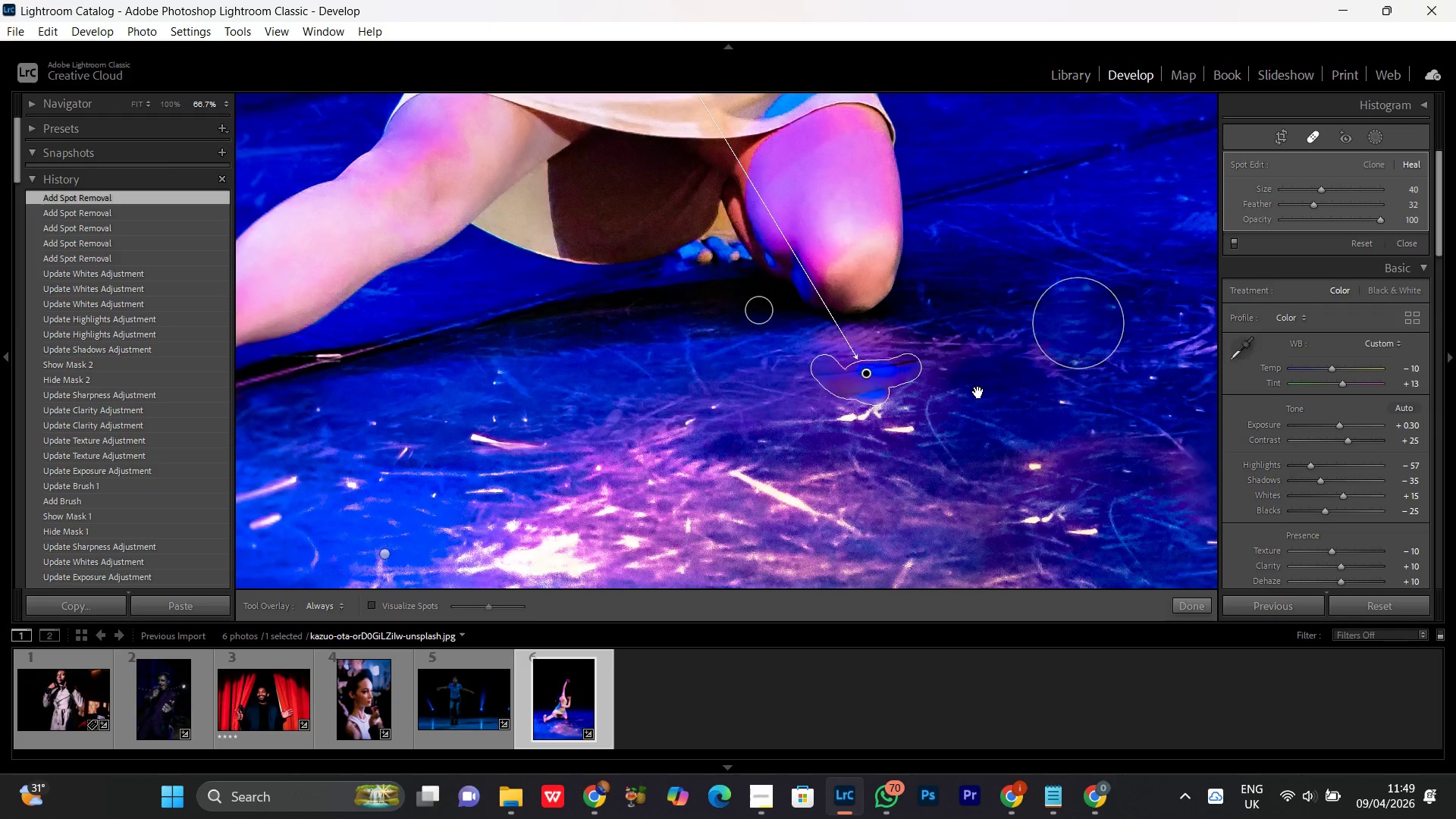 
key(Control+Minus)
 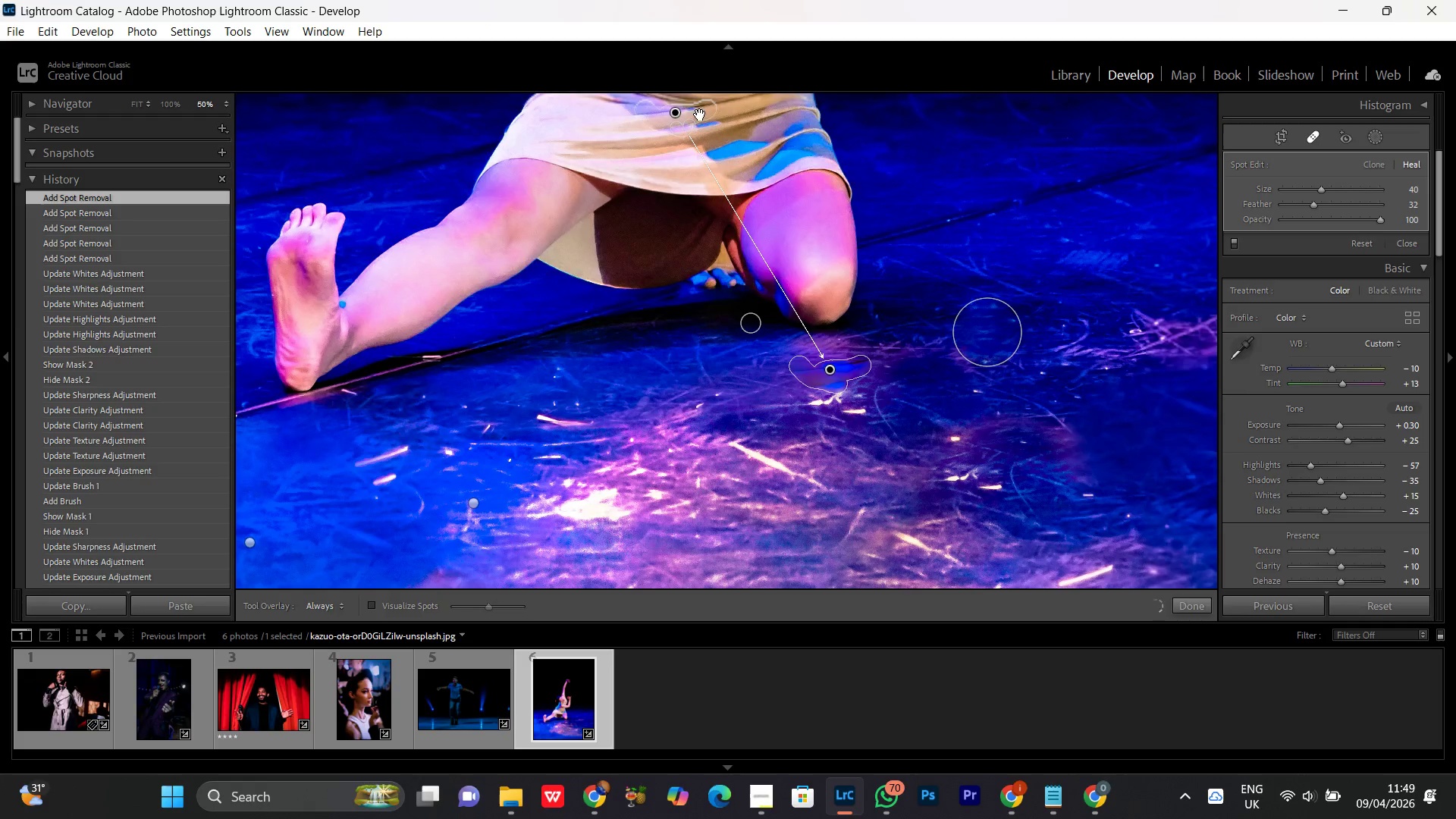 
left_click_drag(start_coordinate=[677, 113], to_coordinate=[740, 362])
 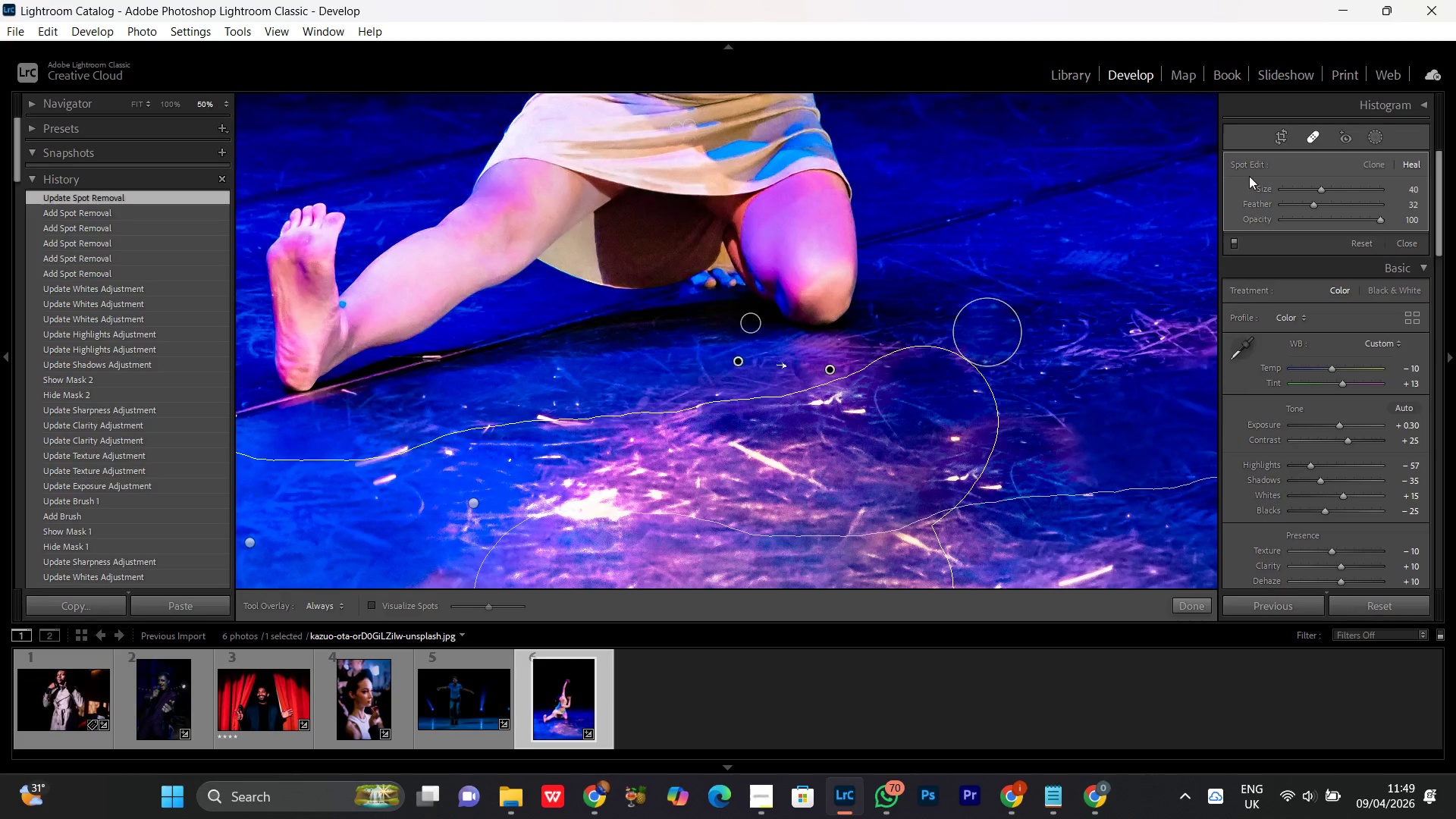 
left_click([1316, 140])
 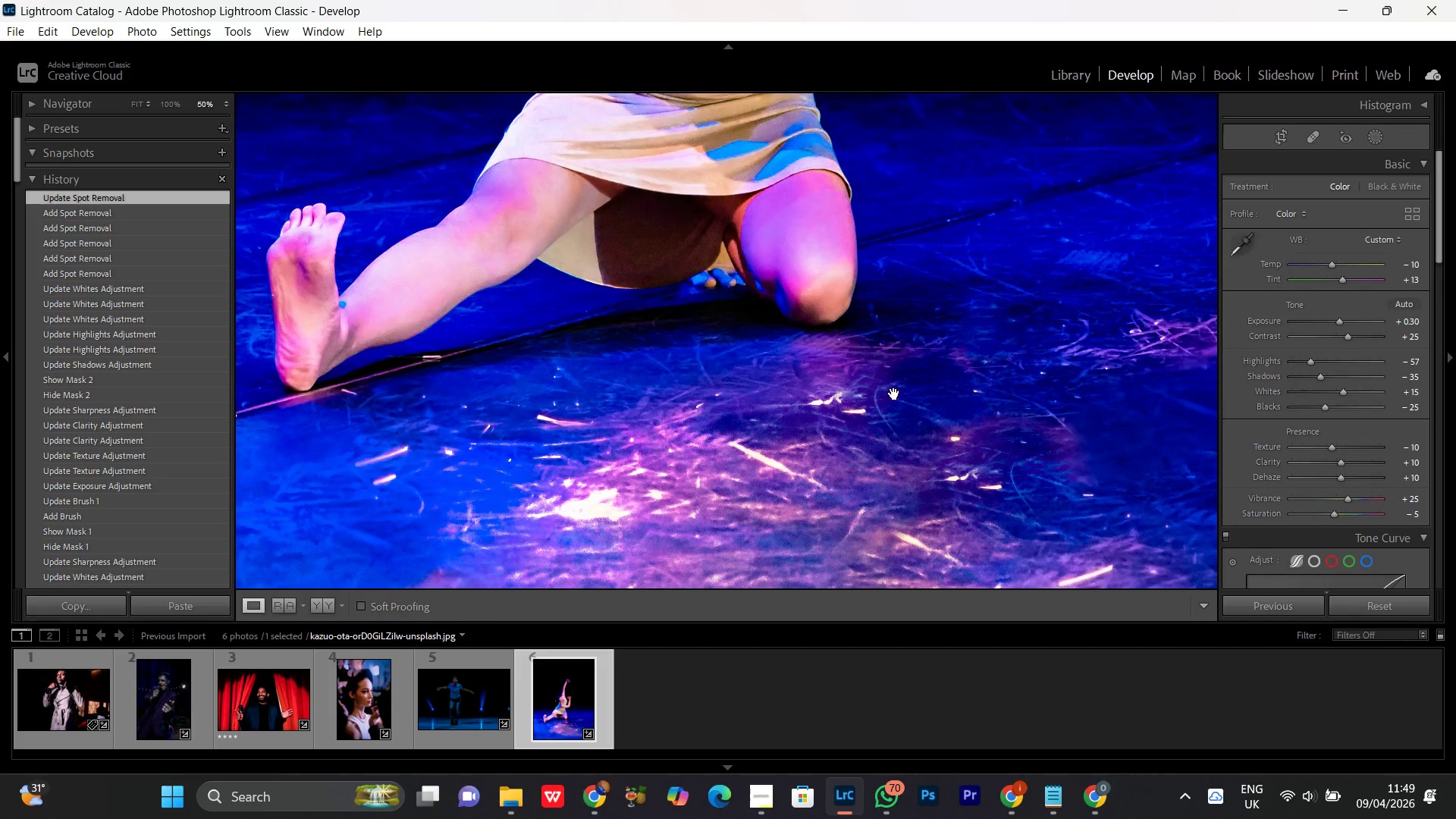 
left_click([899, 327])
 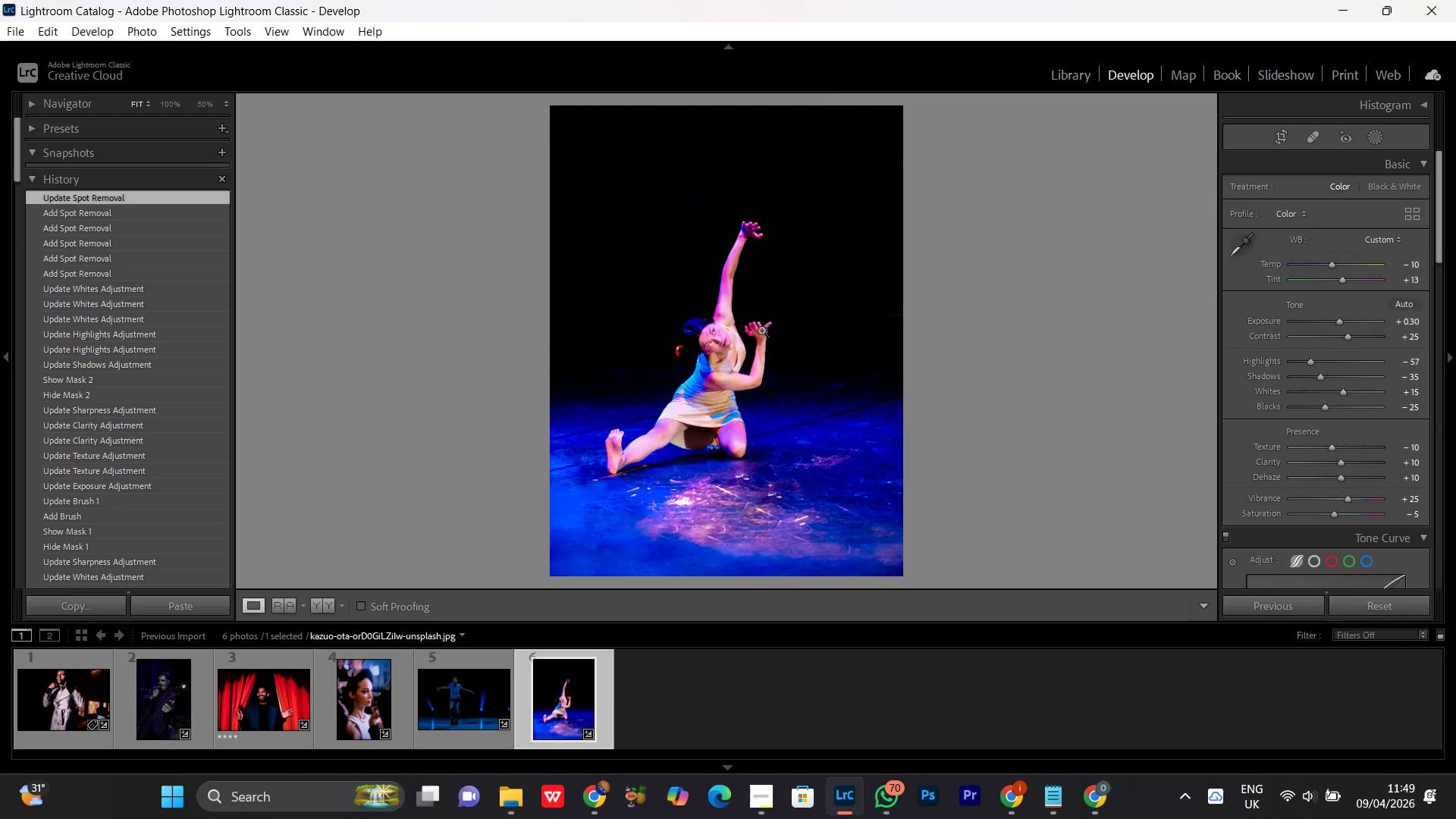 
left_click([723, 327])
 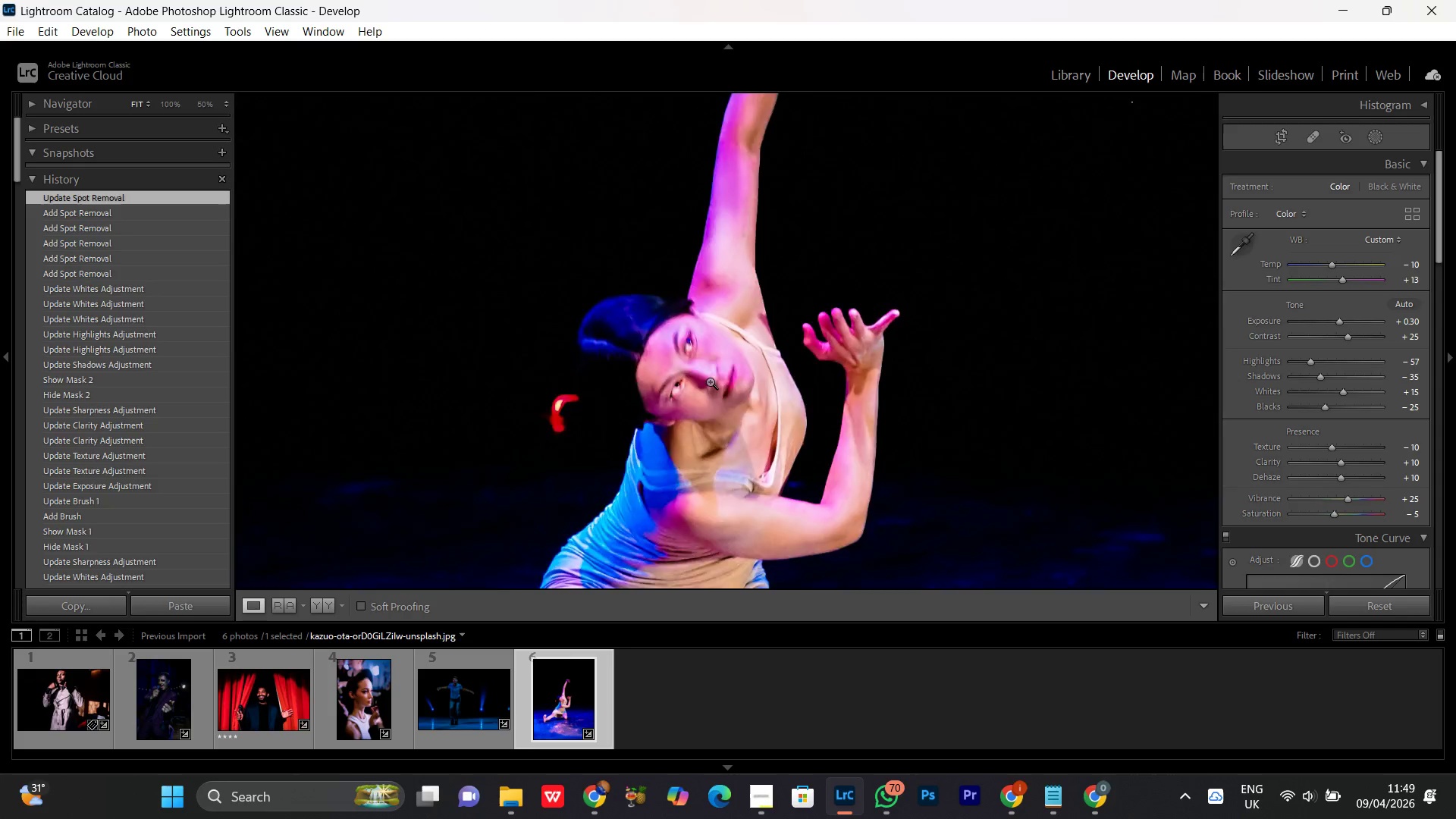 
double_click([710, 381])
 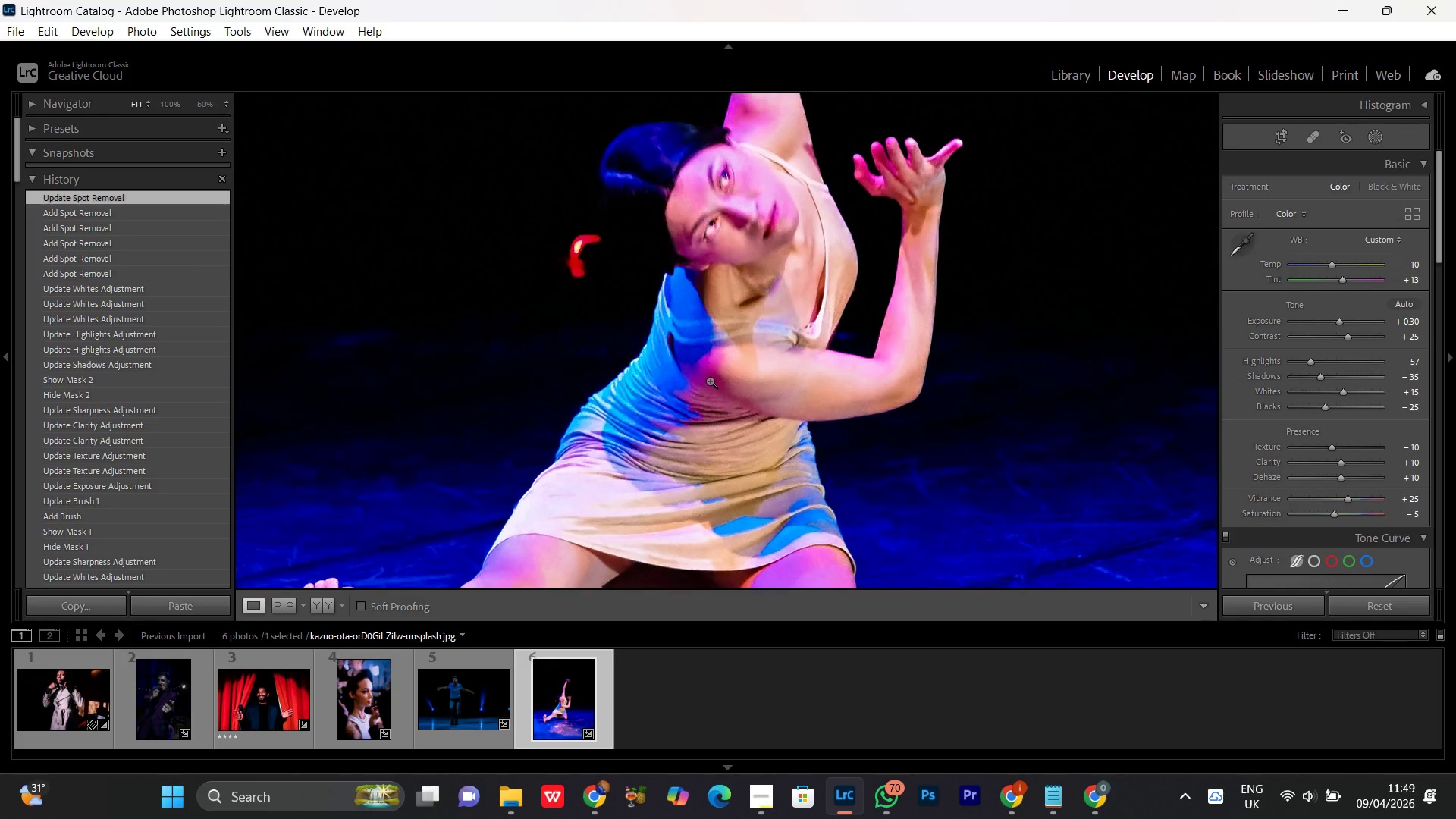 
double_click([710, 381])
 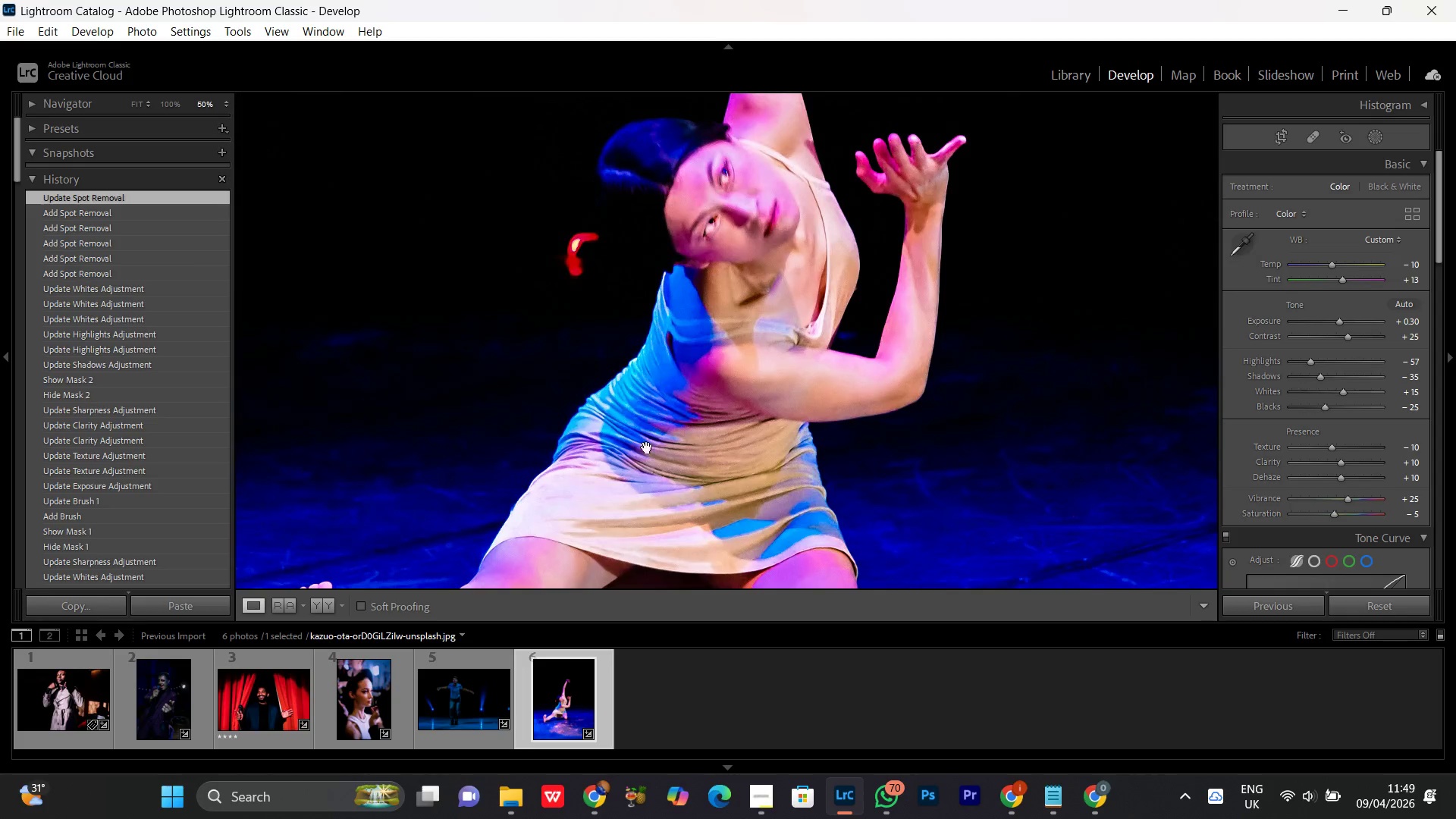 
left_click_drag(start_coordinate=[609, 478], to_coordinate=[668, 325])
 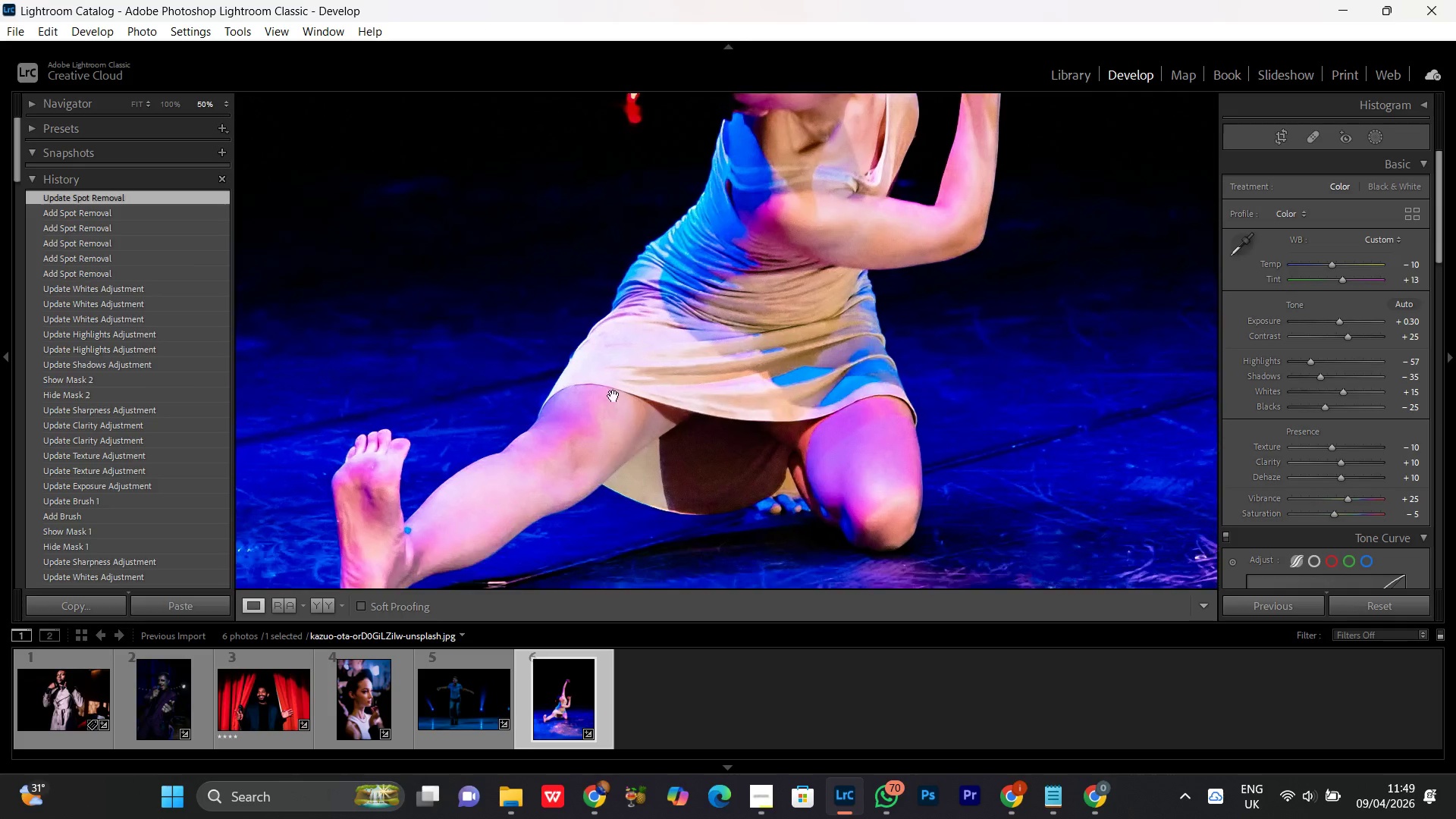 
left_click_drag(start_coordinate=[588, 427], to_coordinate=[693, 347])
 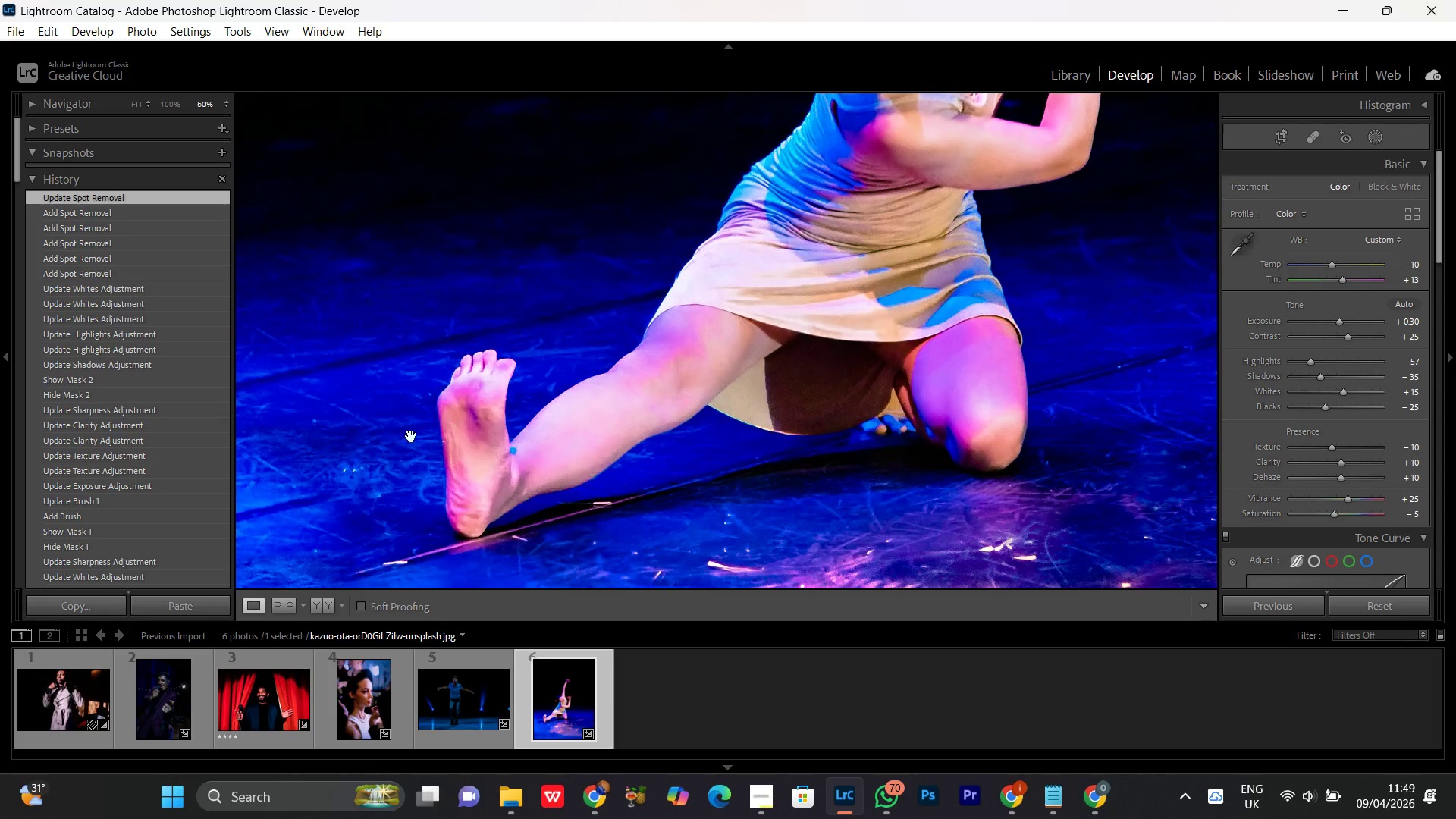 
left_click_drag(start_coordinate=[411, 436], to_coordinate=[524, 346])
 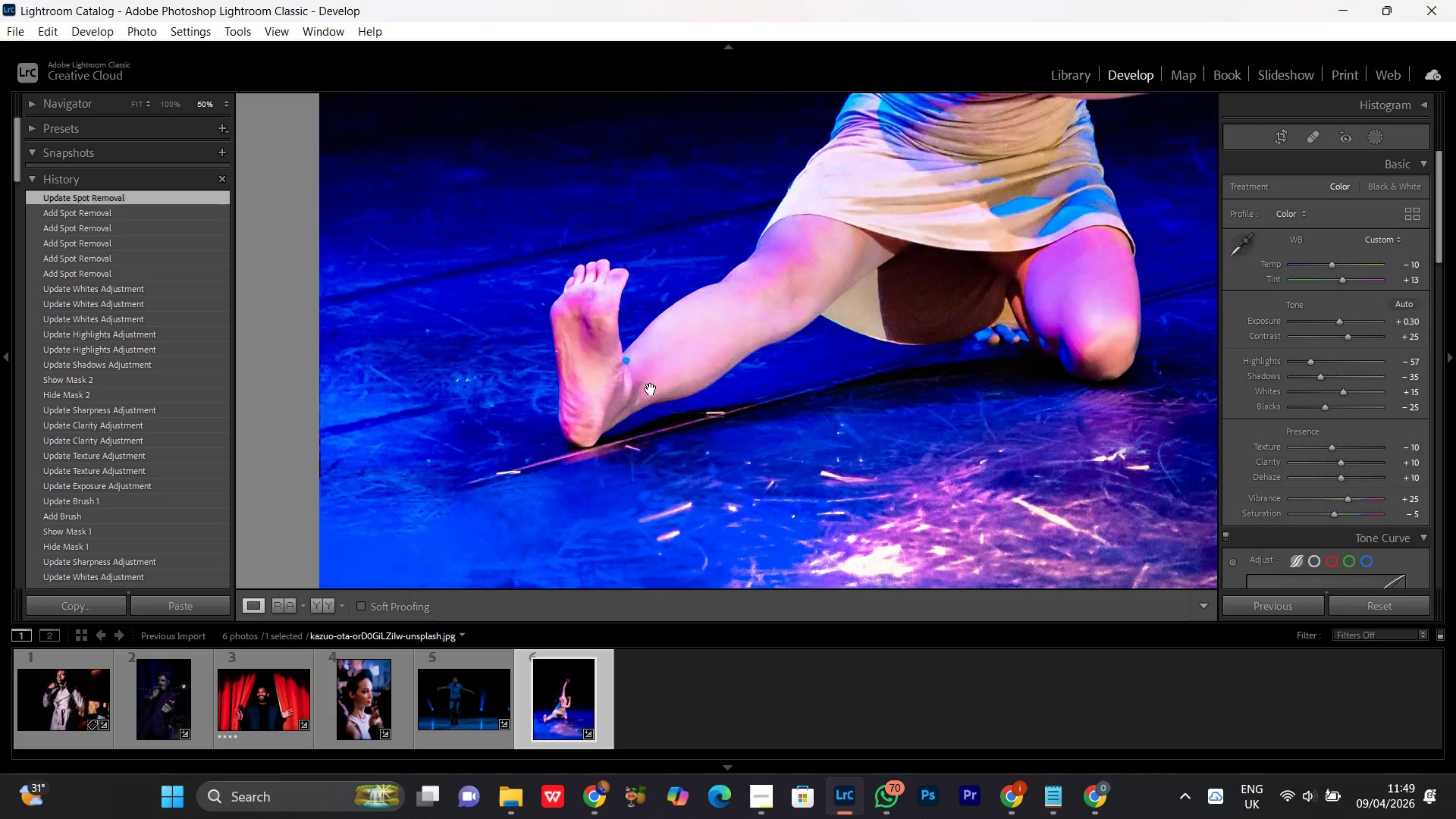 
key(Control+Equal)
 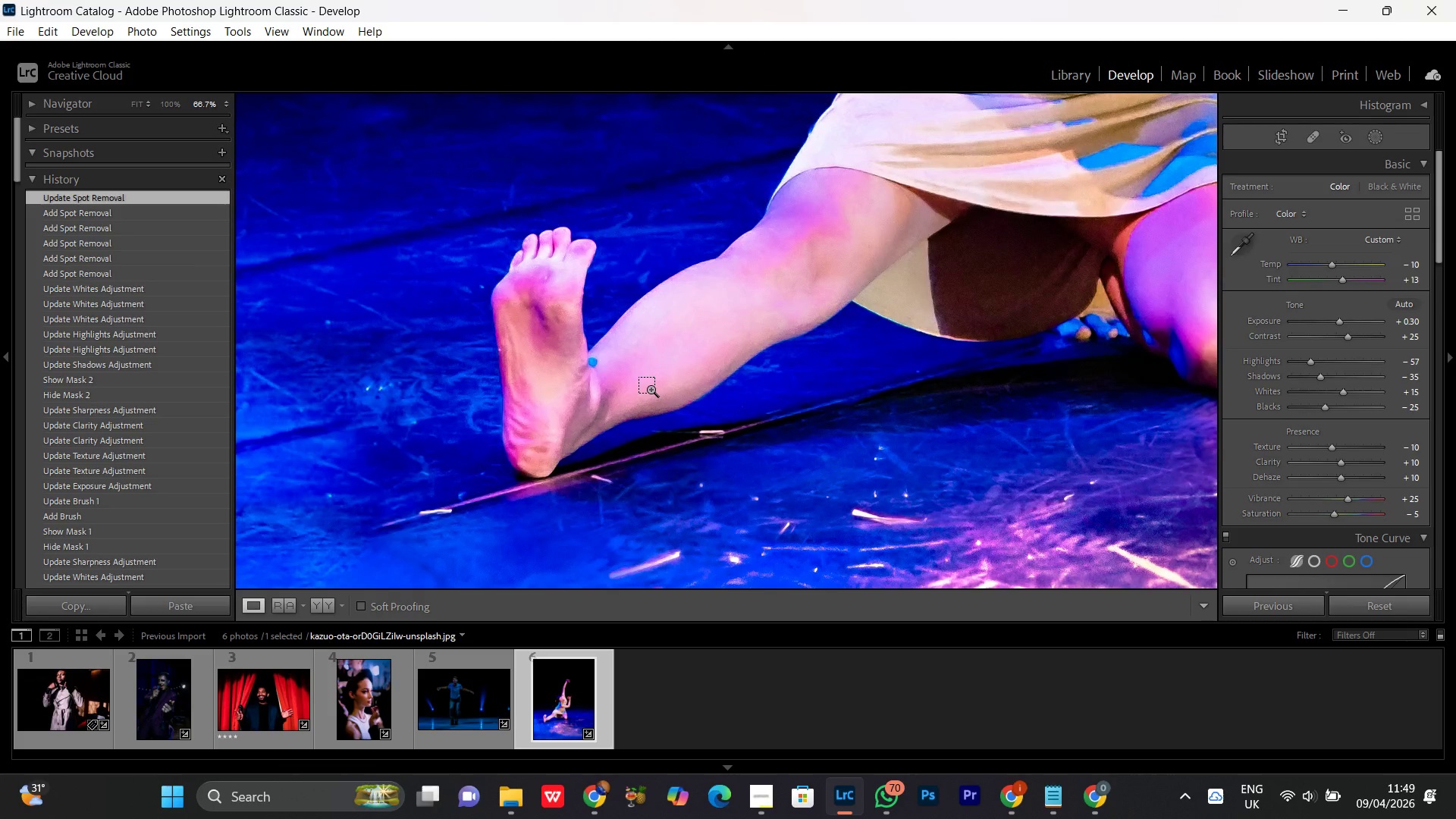 
key(Control+Equal)
 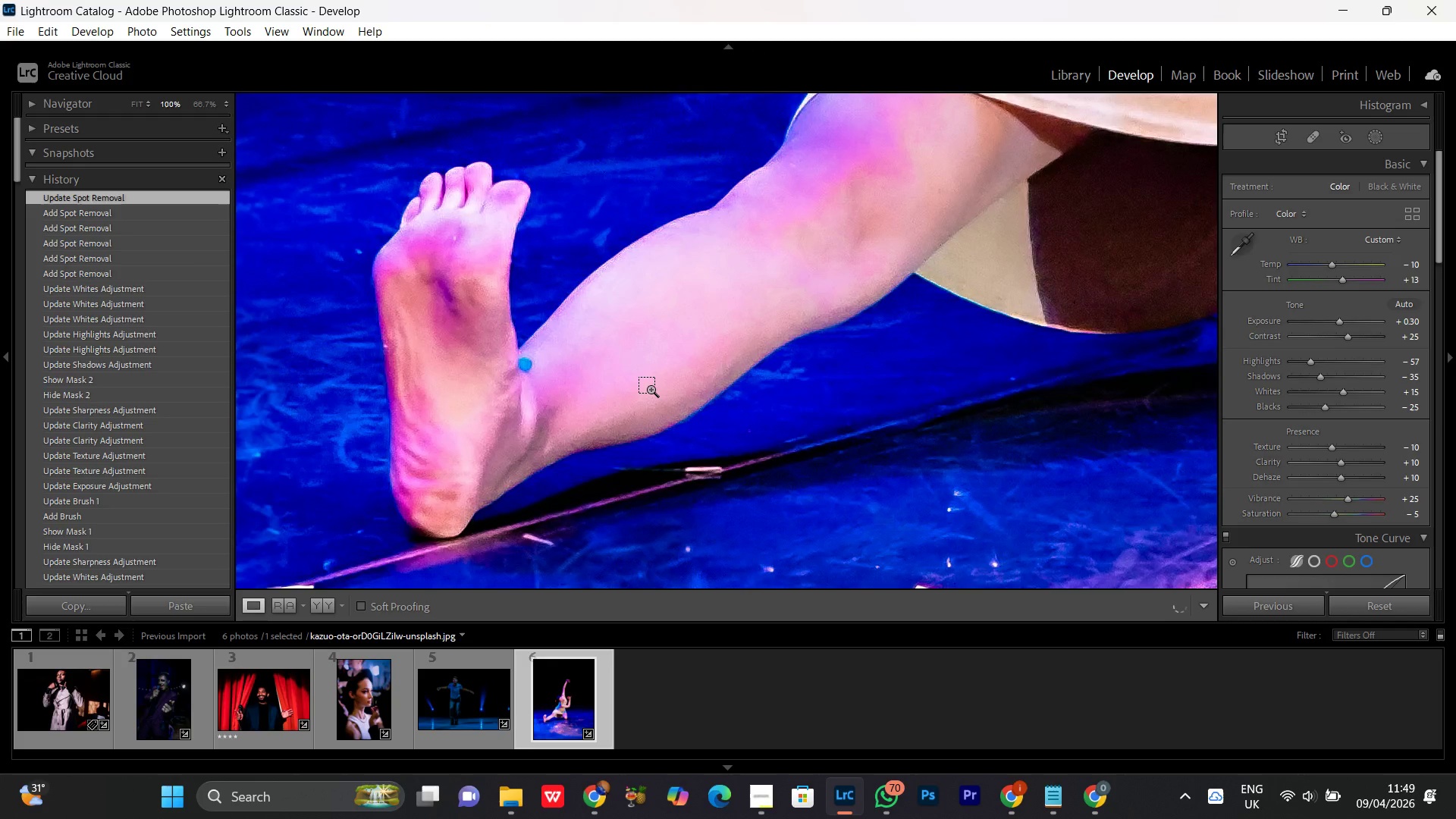 
key(Control+Equal)
 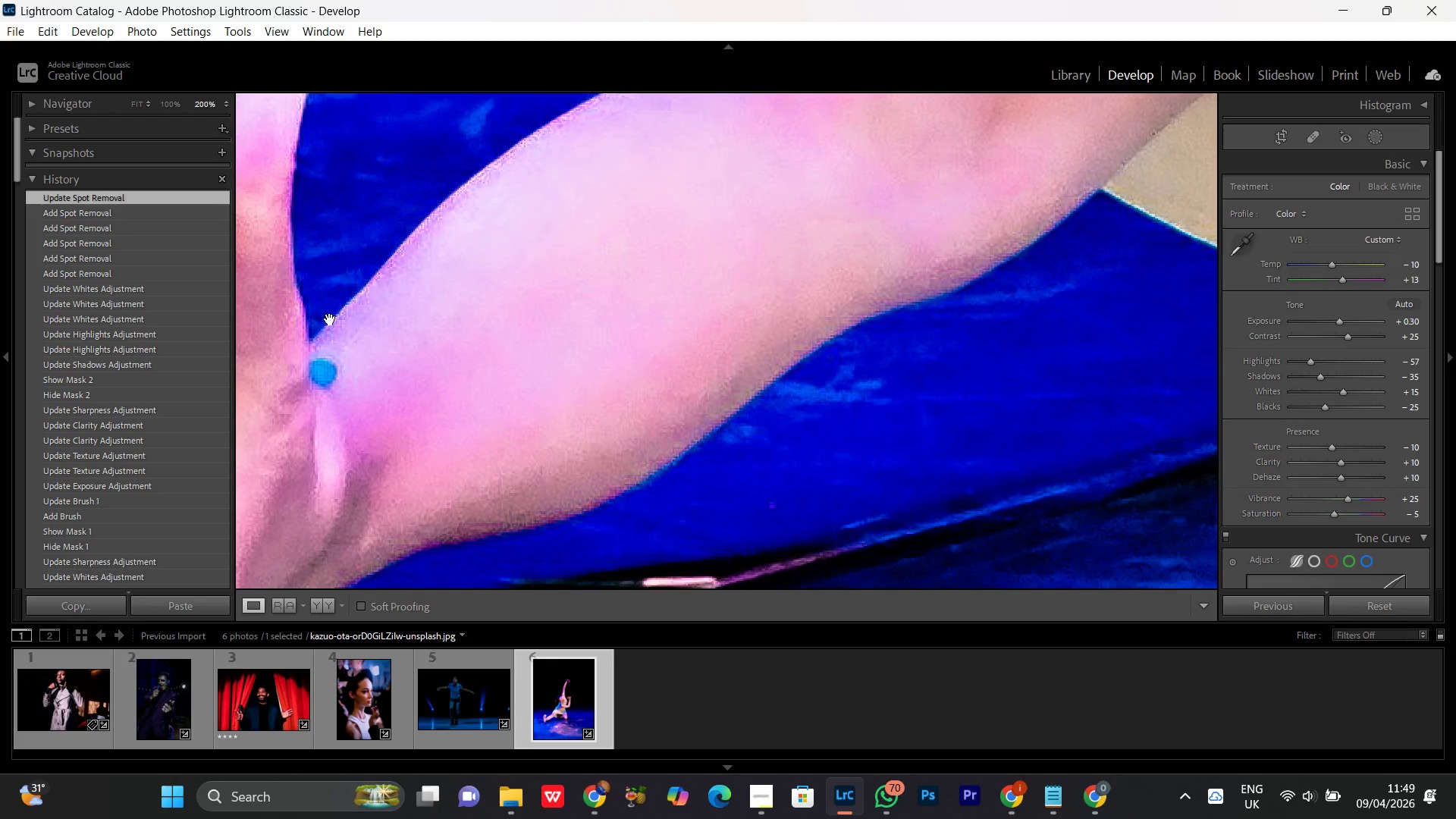 
left_click_drag(start_coordinate=[309, 347], to_coordinate=[780, 407])
 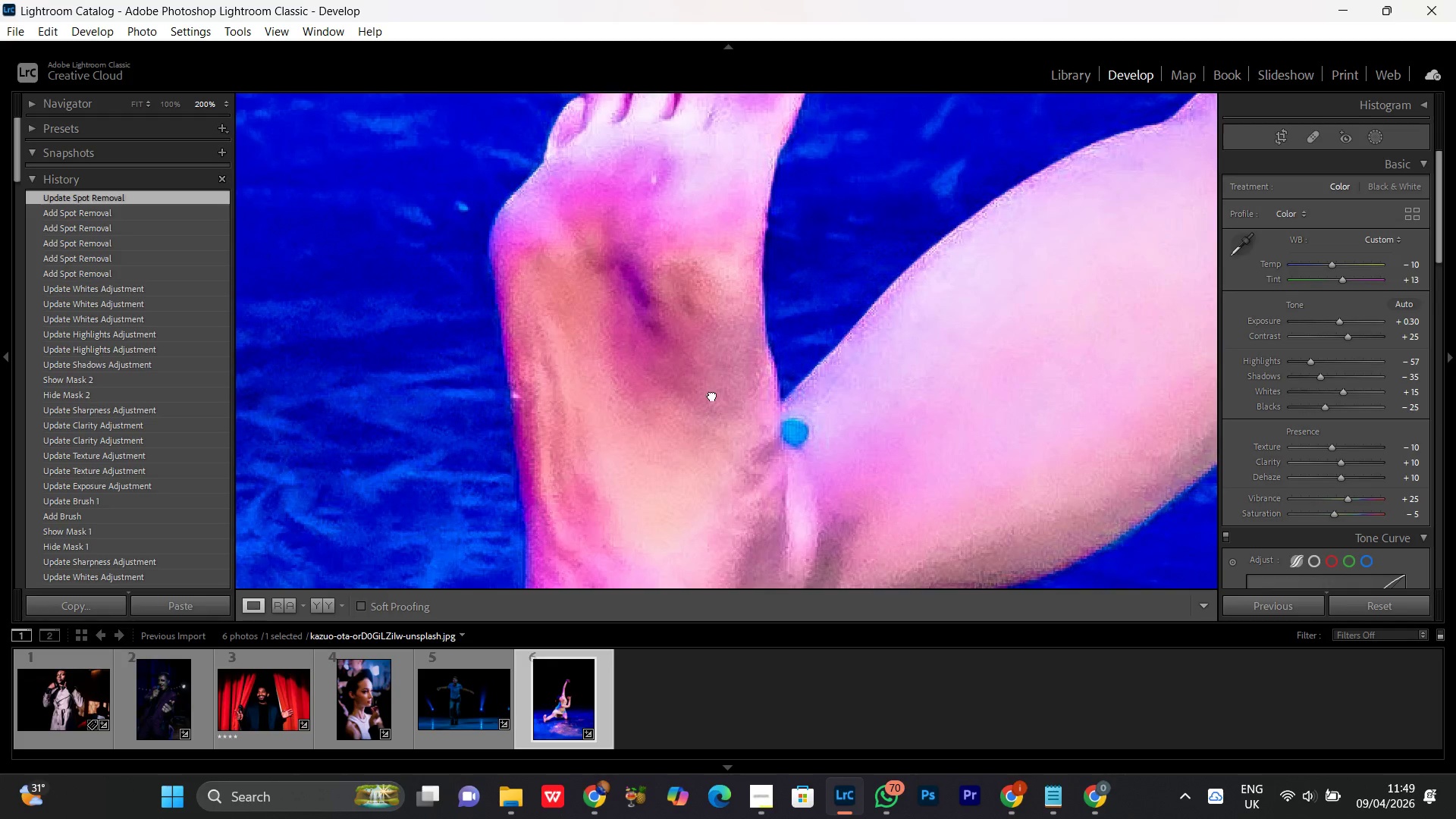 
left_click_drag(start_coordinate=[712, 392], to_coordinate=[670, 427])
 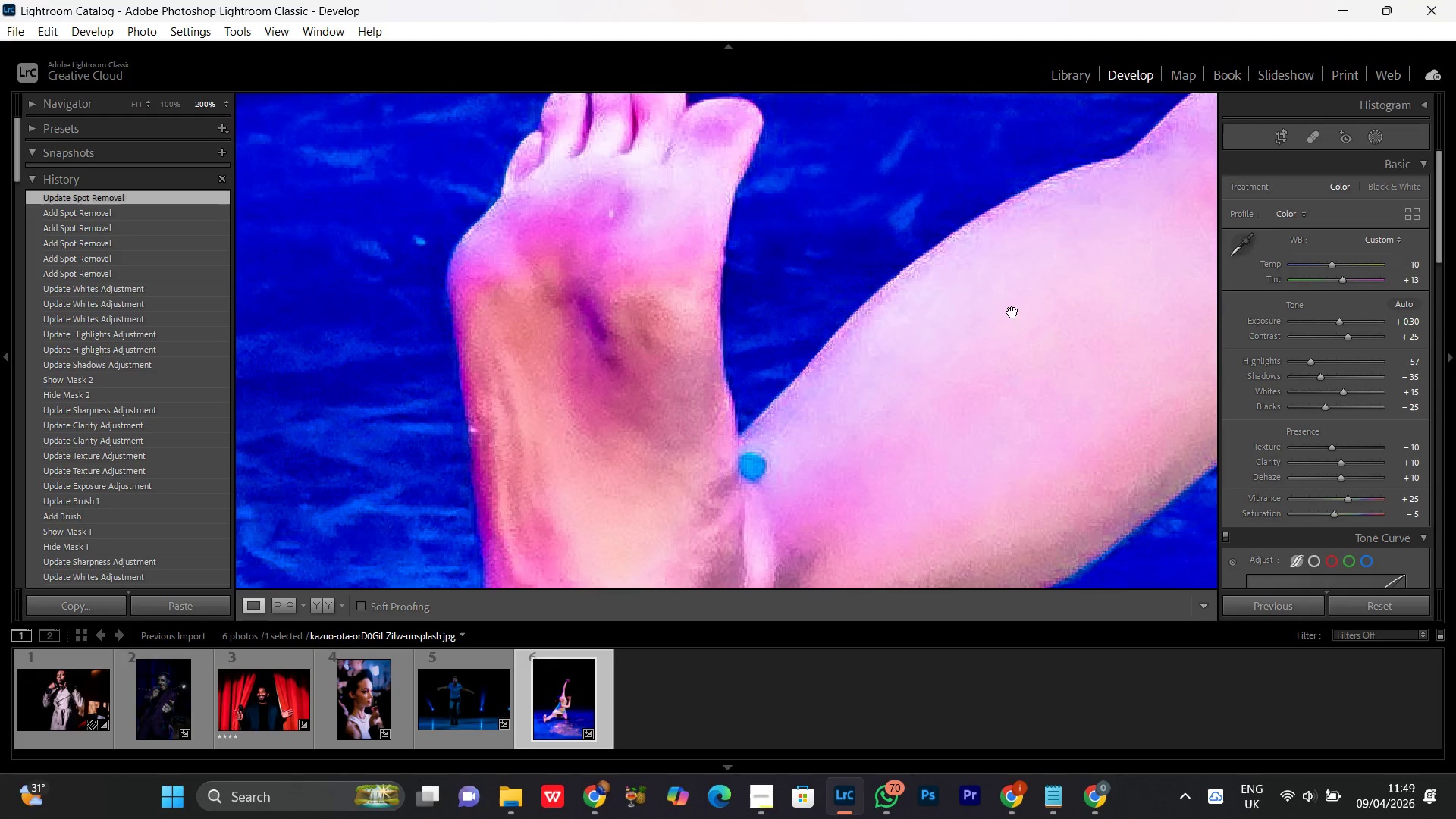 
left_click_drag(start_coordinate=[874, 361], to_coordinate=[837, 322])
 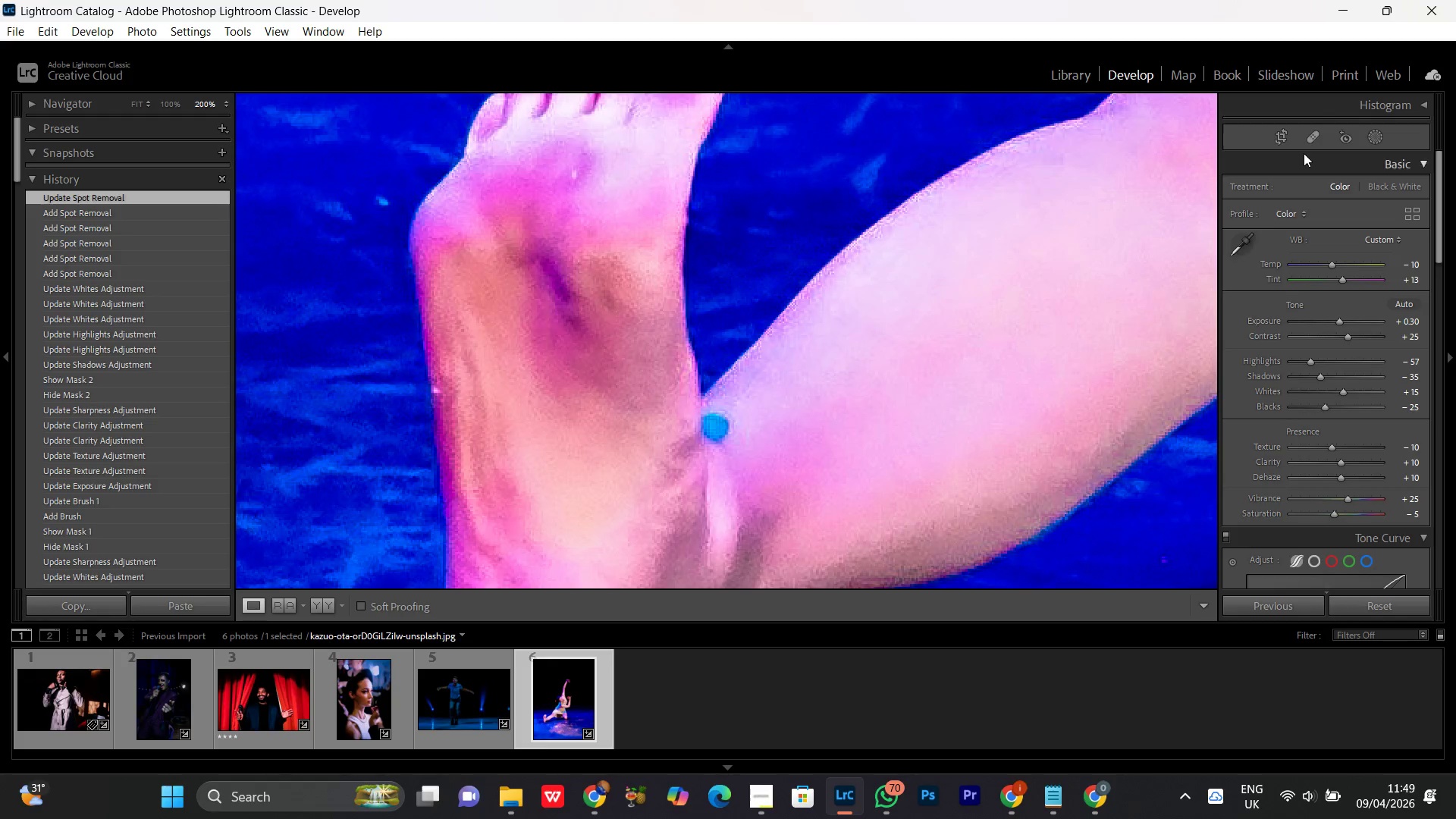 
left_click([1312, 140])
 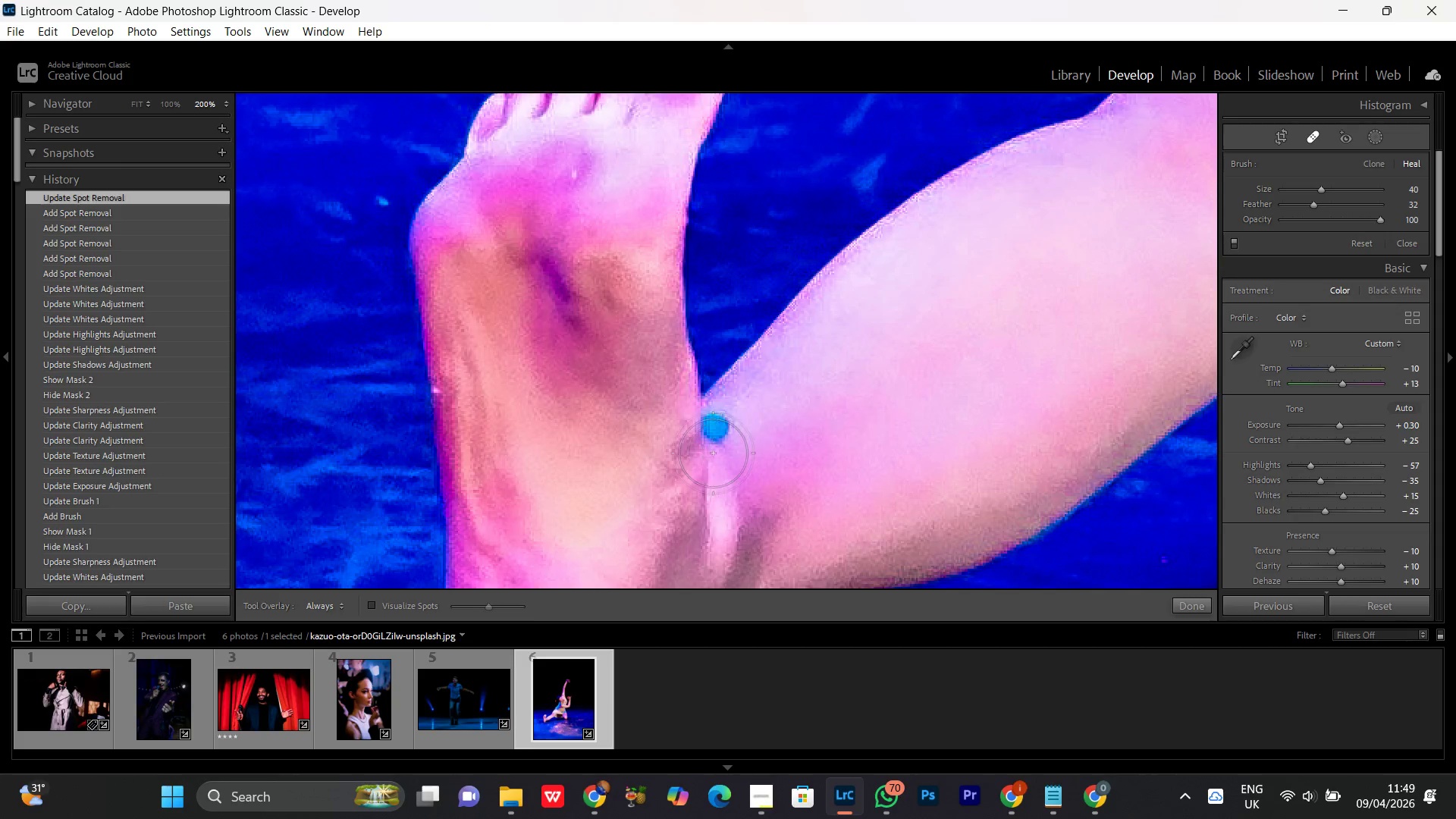 
scroll: coordinate [720, 427], scroll_direction: down, amount: 10.0
 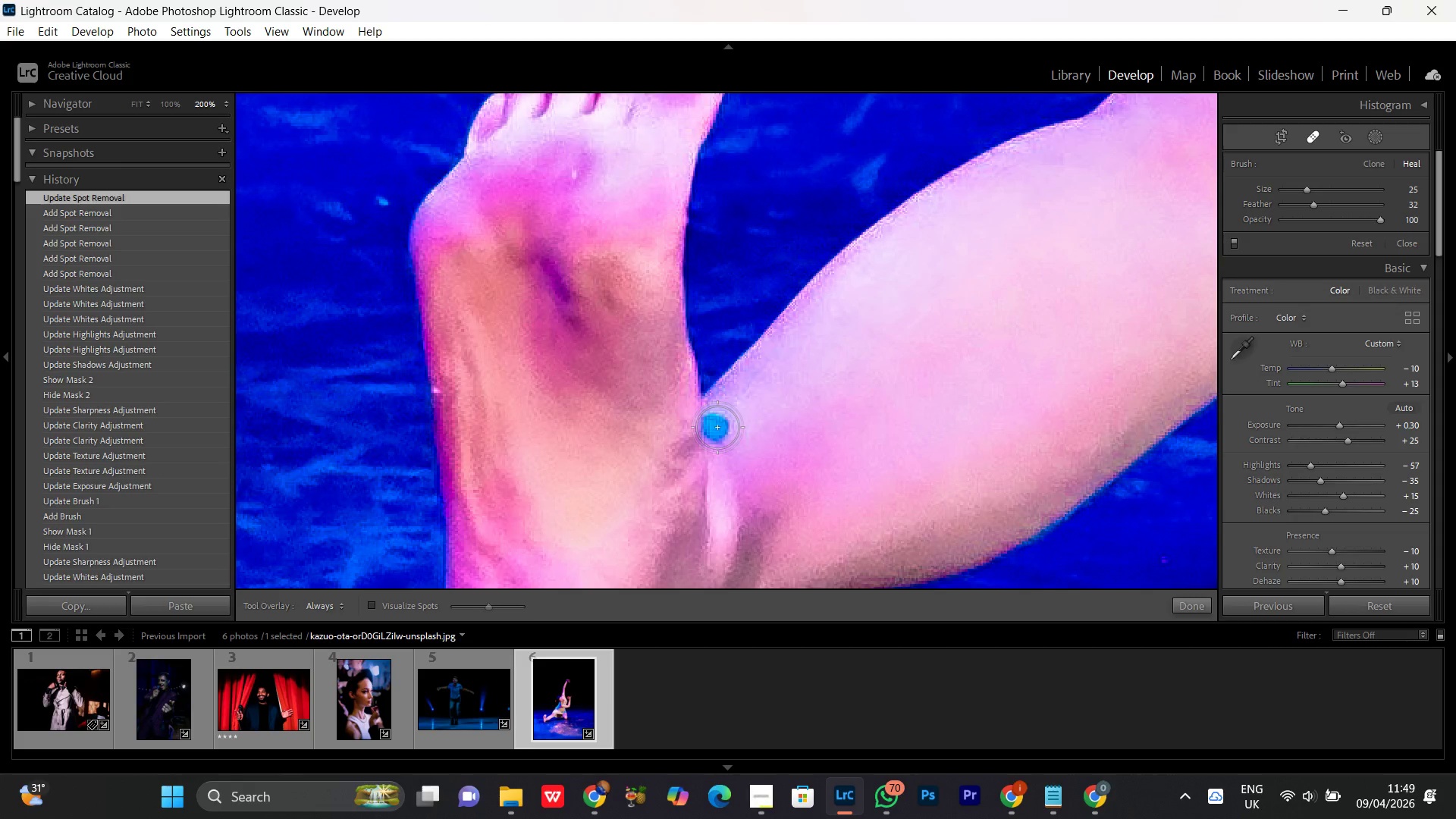 
left_click([717, 427])
 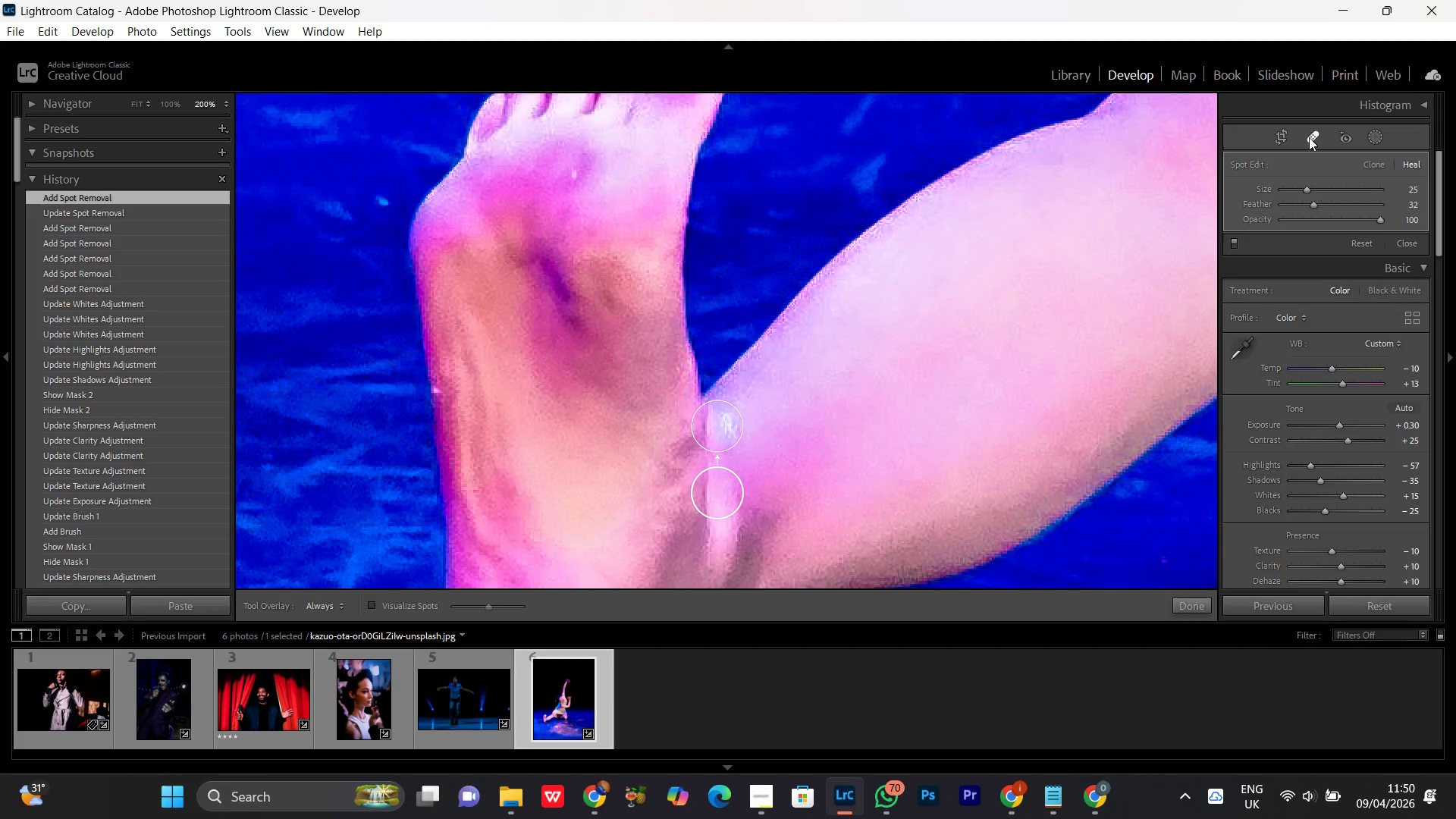 
left_click([741, 375])
 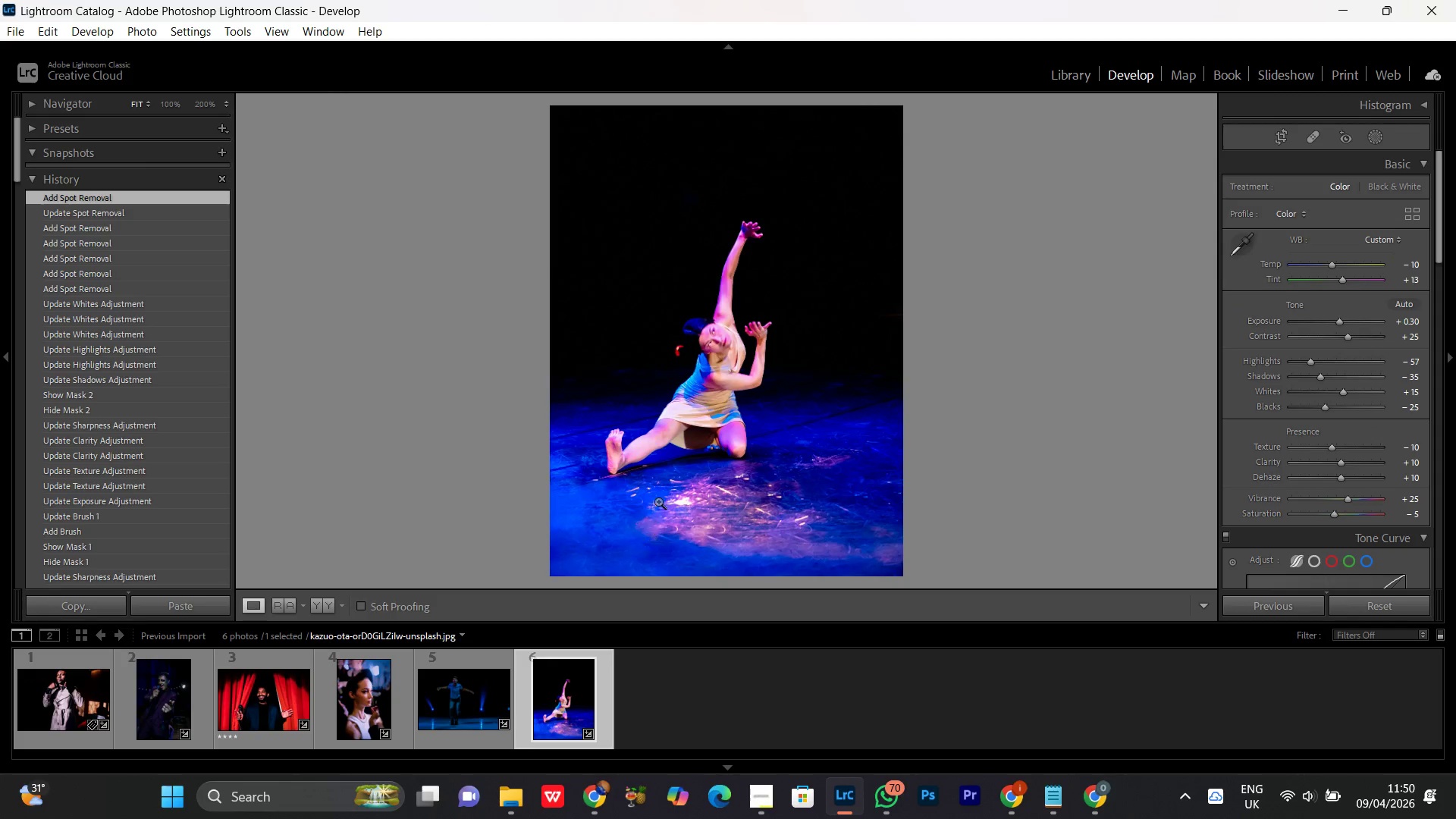 
left_click([611, 457])
 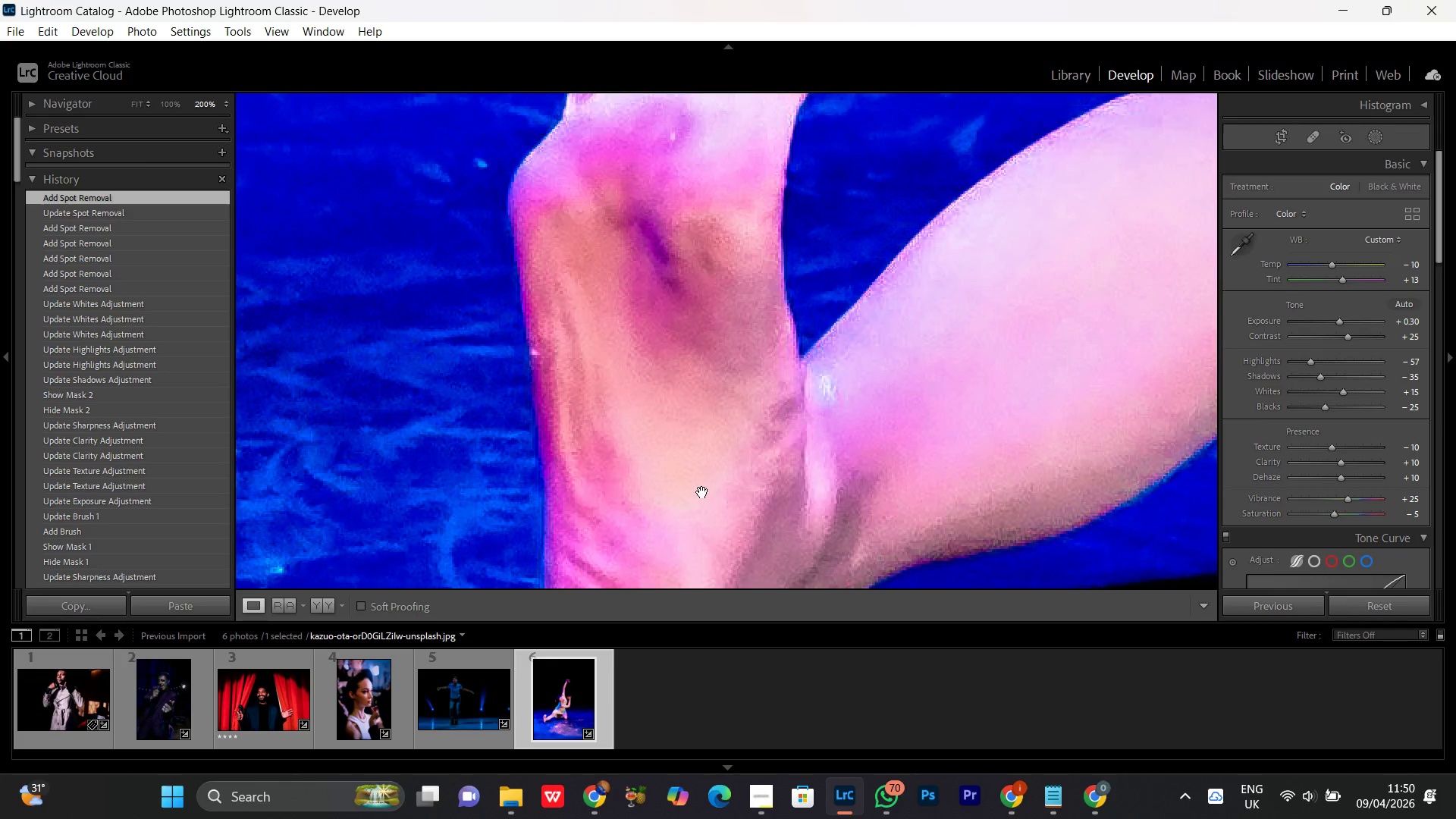 
left_click([702, 491])
 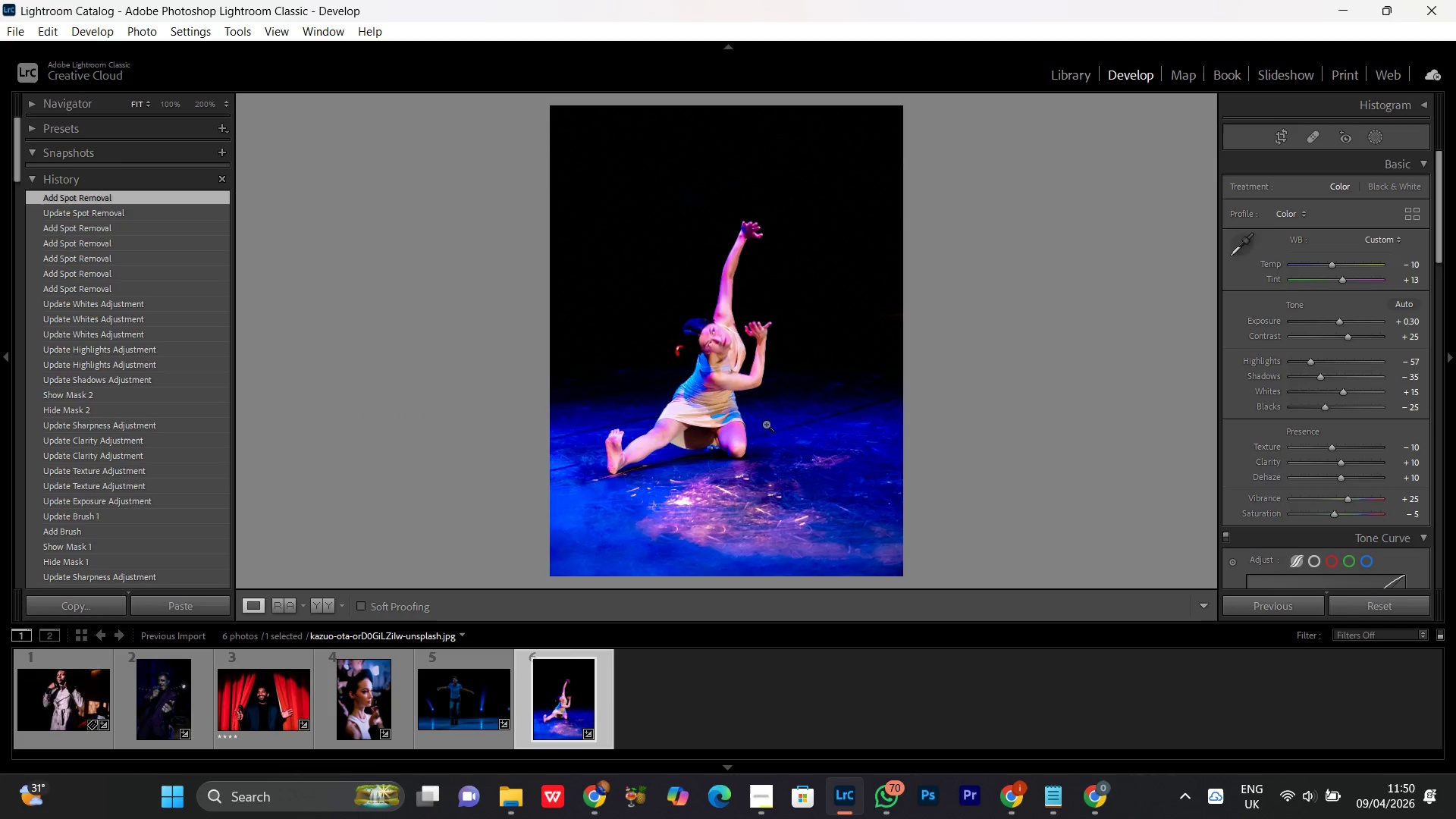 
left_click([758, 425])
 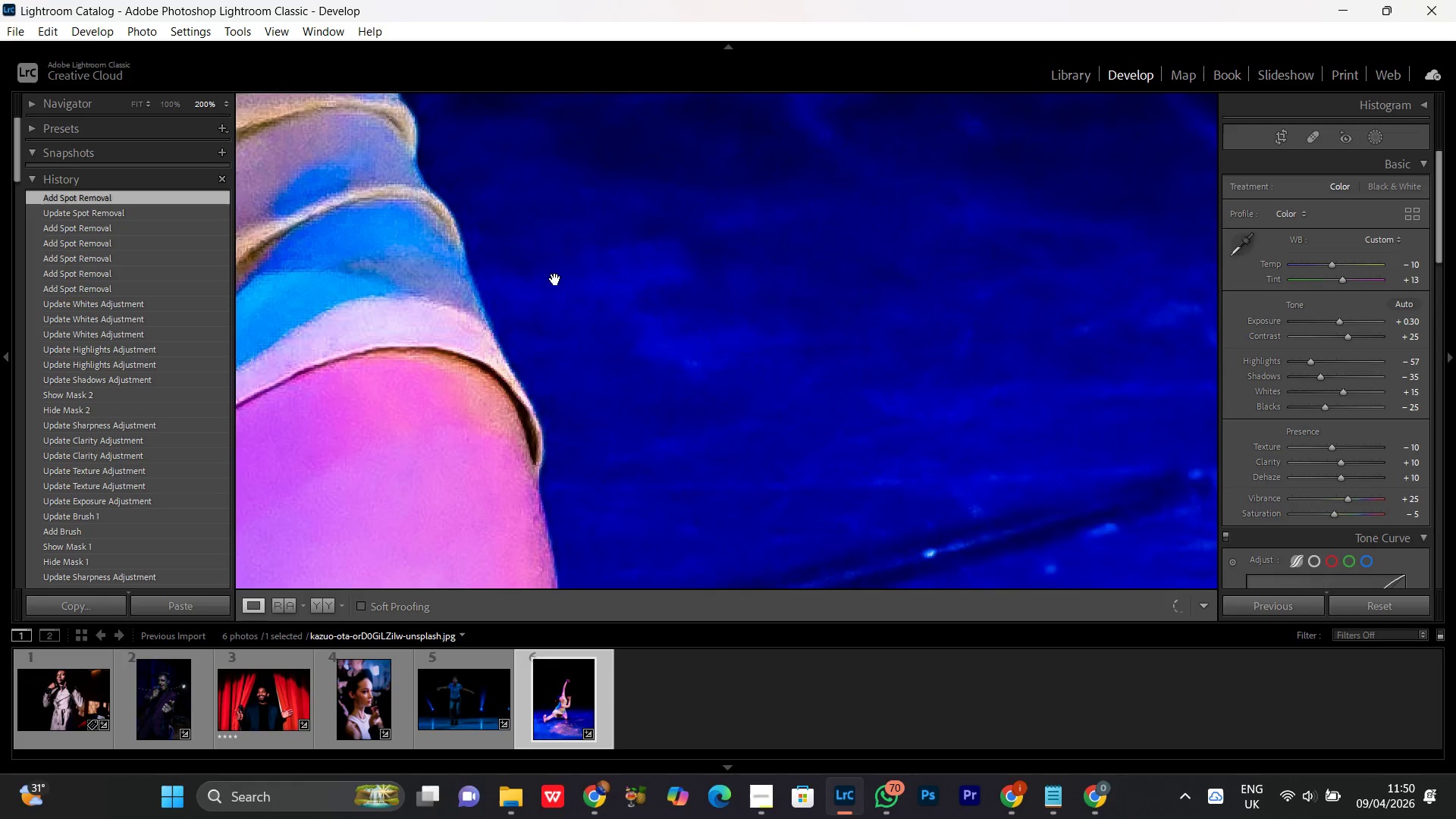 
left_click_drag(start_coordinate=[573, 302], to_coordinate=[773, 345])
 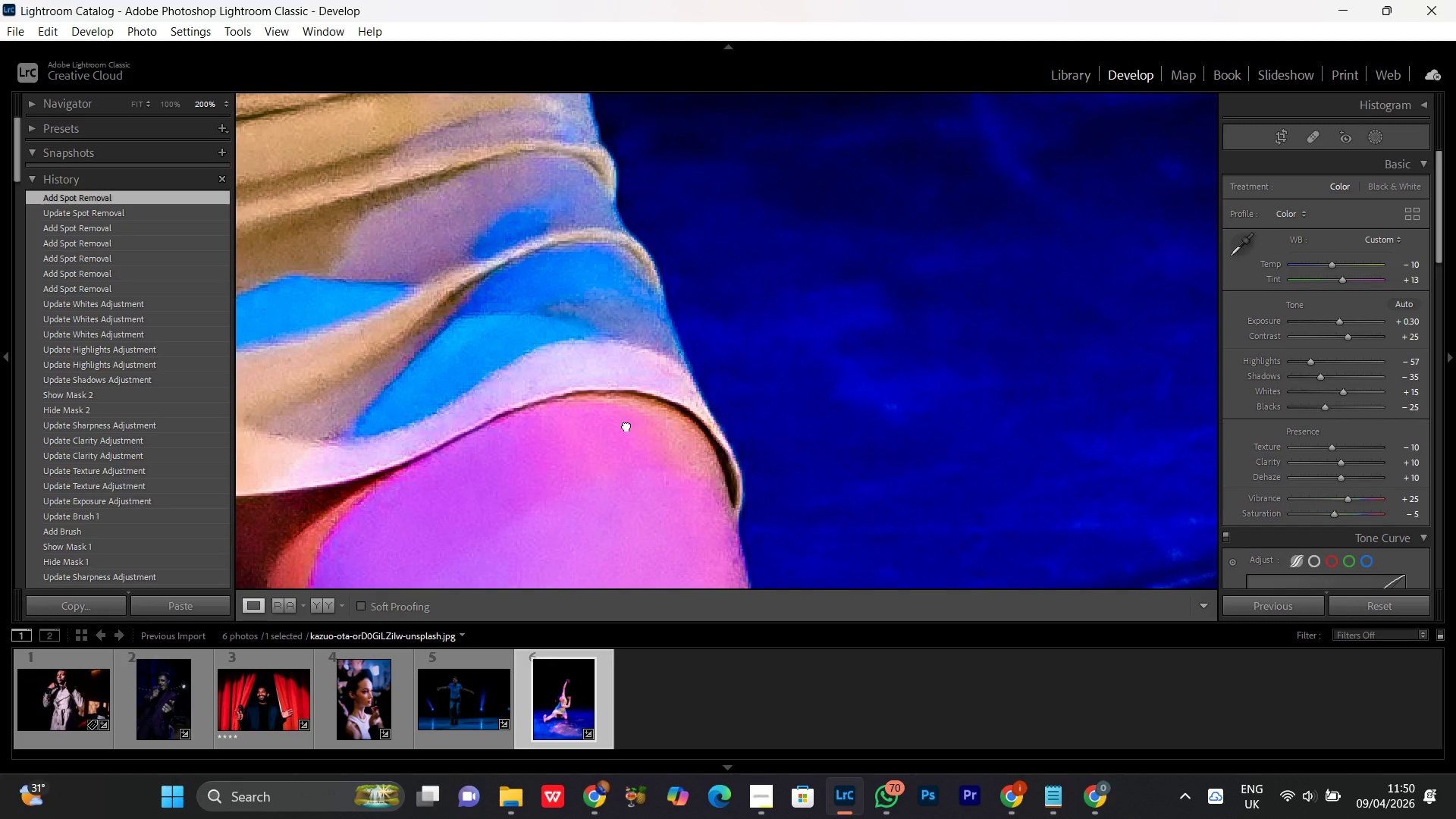 
left_click_drag(start_coordinate=[626, 425], to_coordinate=[646, 301])
 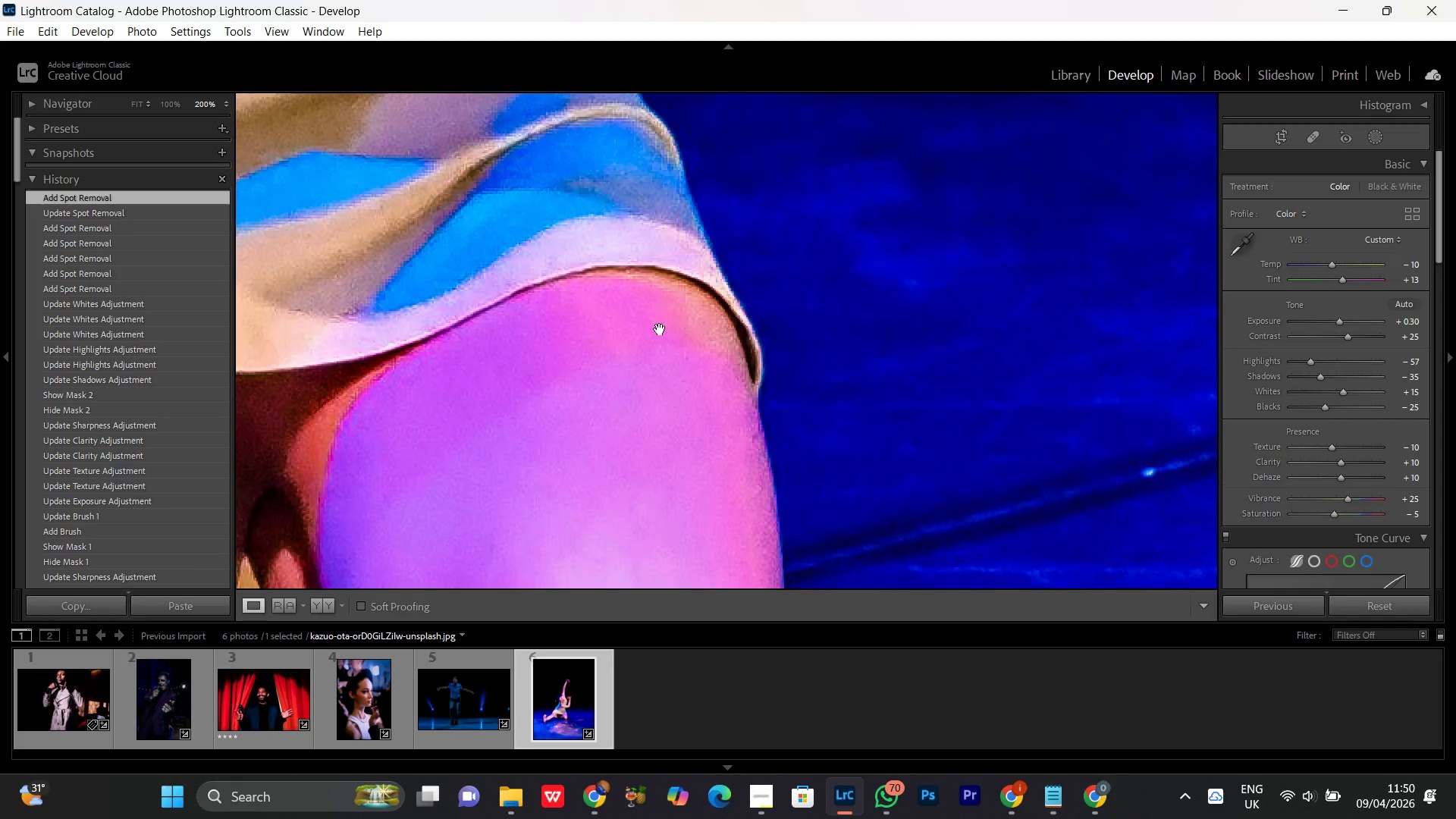 
triple_click([660, 329])
 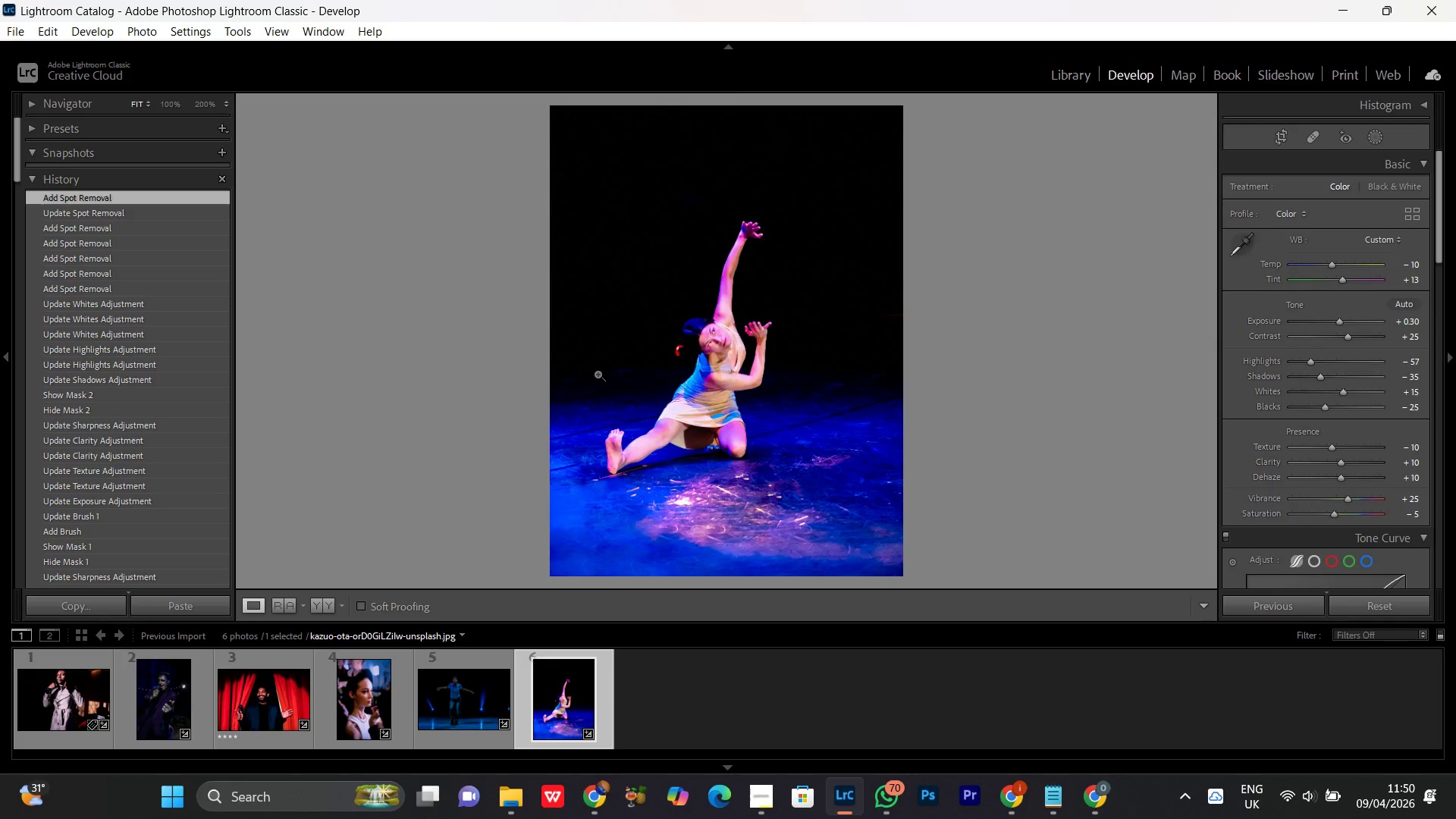 
key(Control+Equal)
 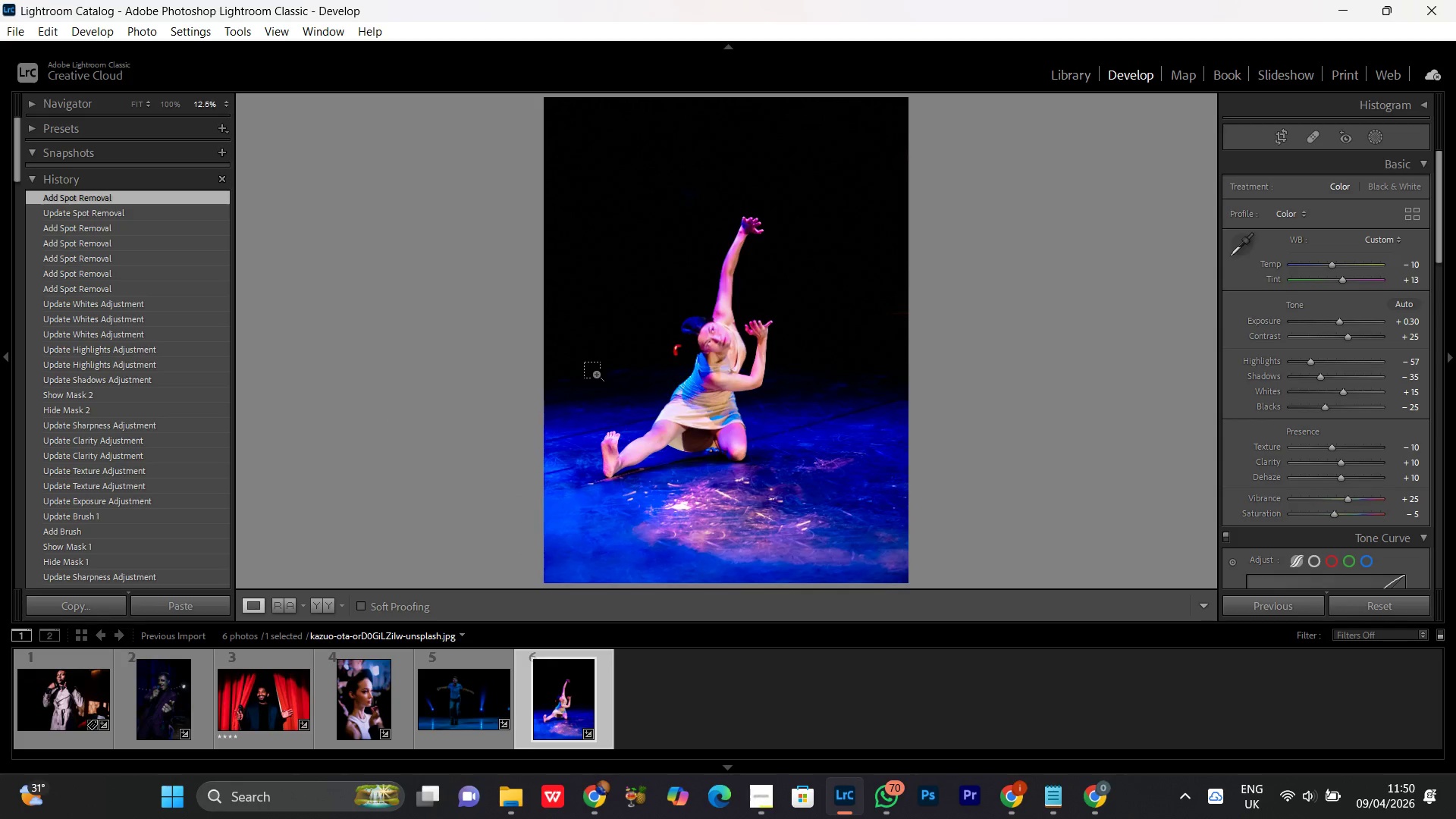 
key(Control+Equal)
 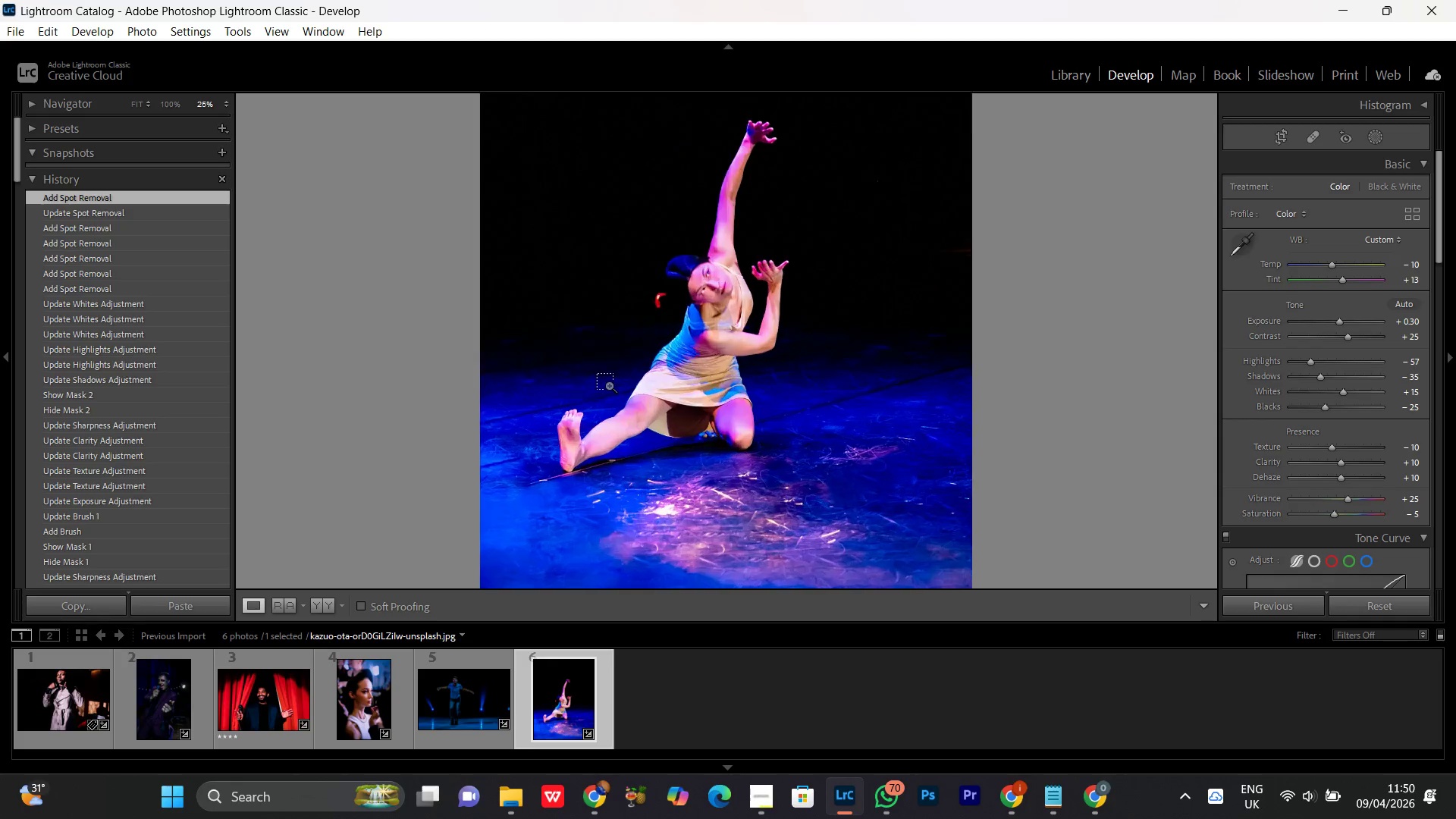 
key(Control+Equal)
 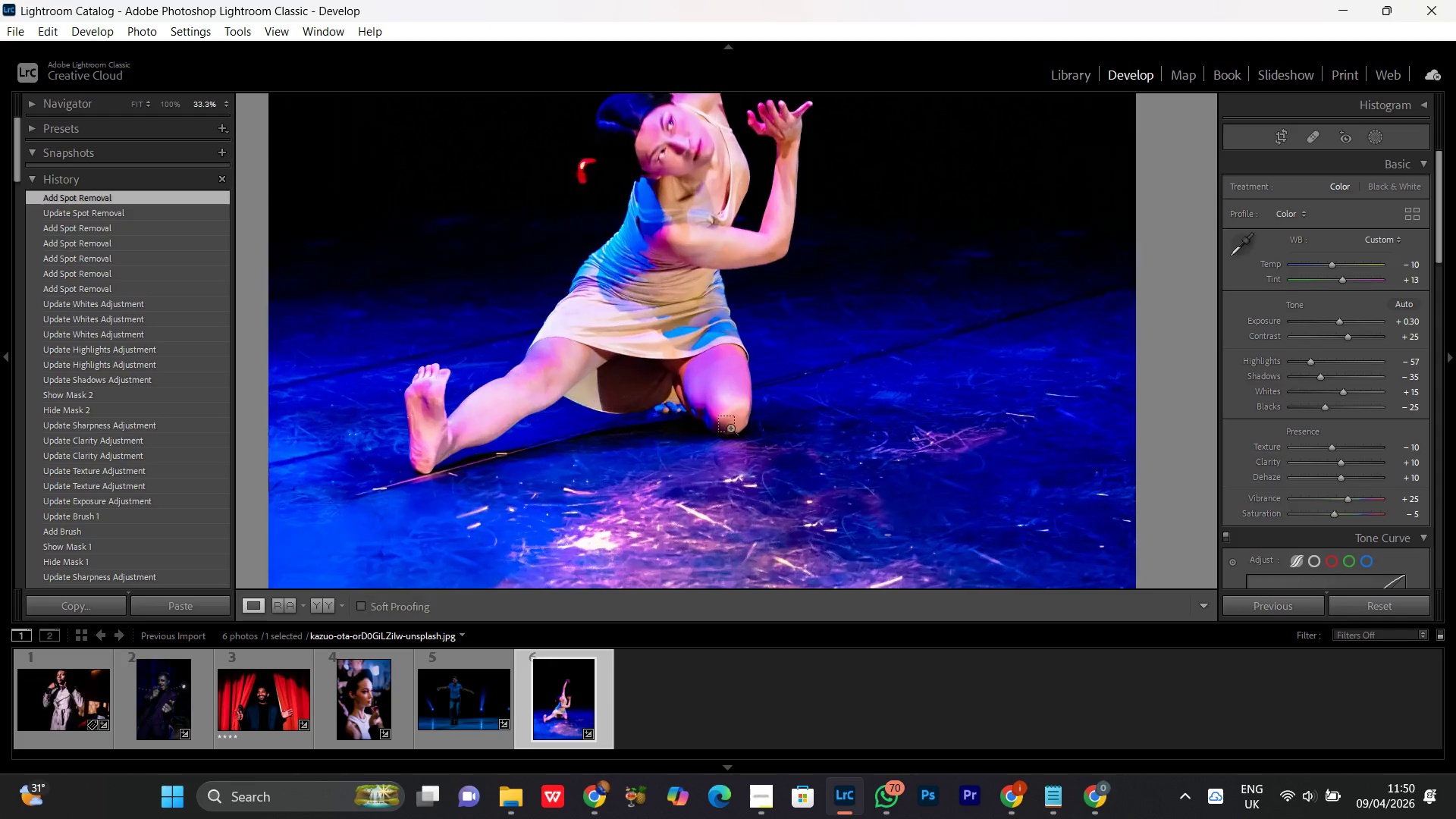 
key(Control+Equal)
 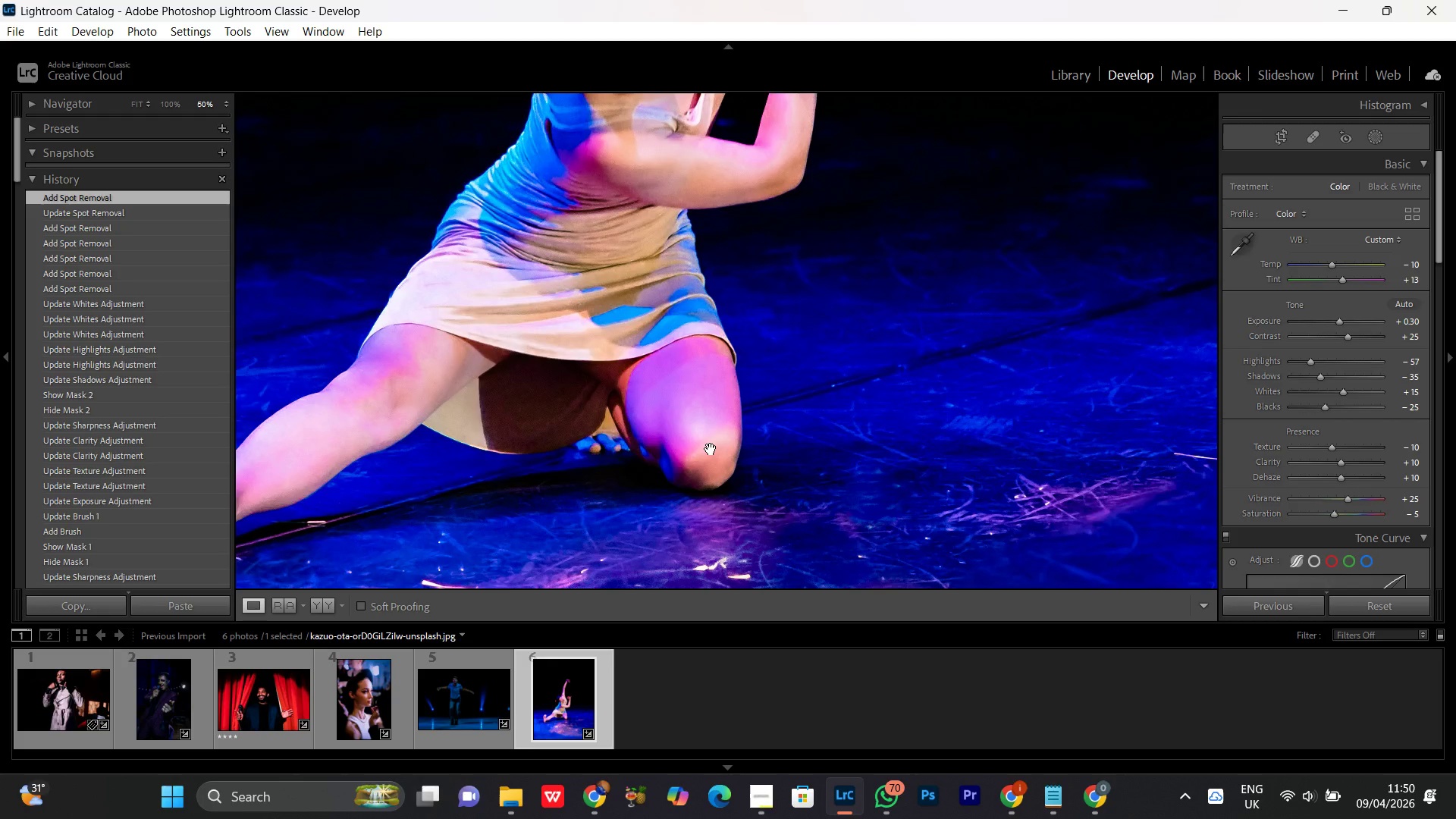 
key(Control+Equal)
 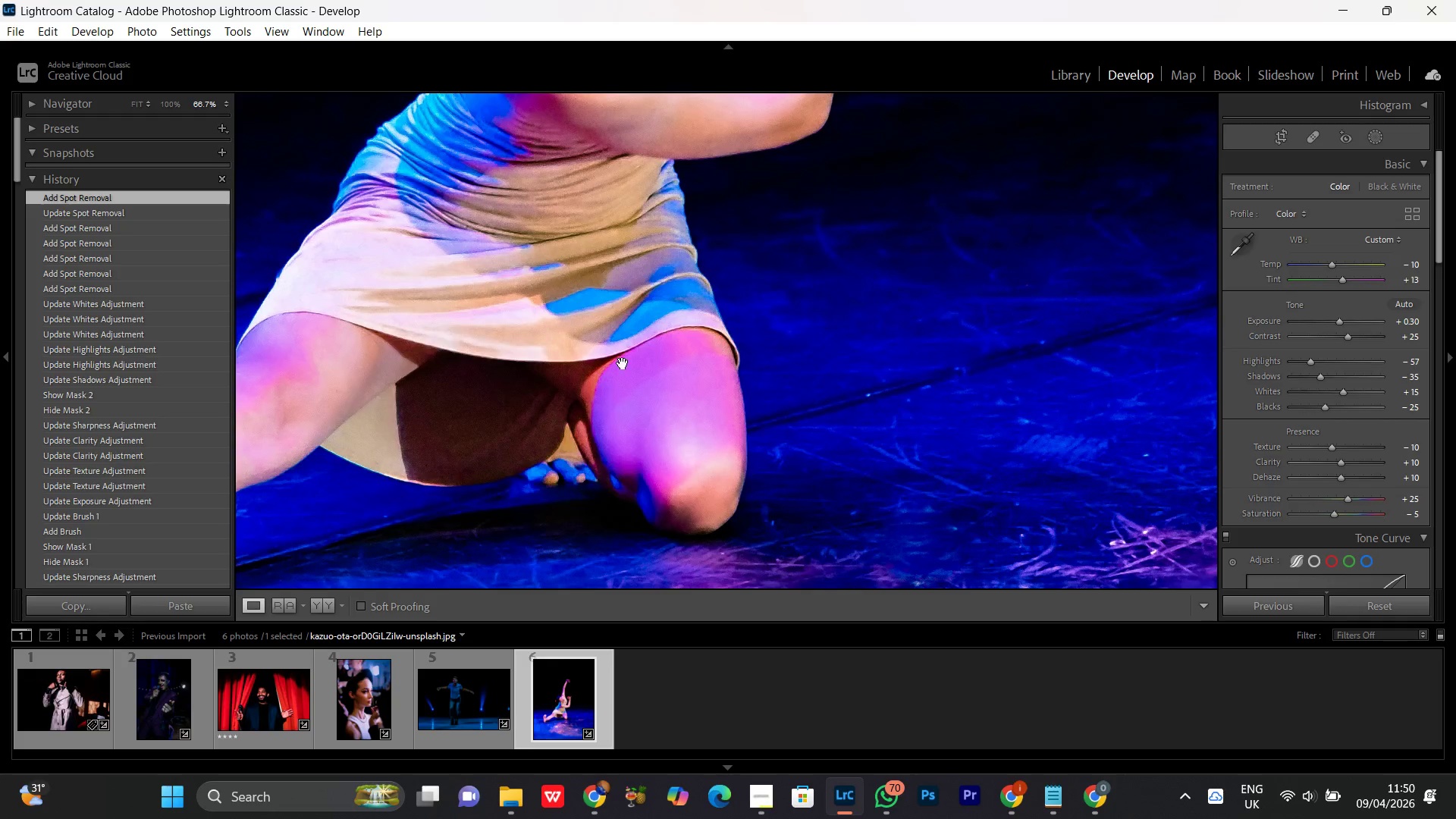 
left_click_drag(start_coordinate=[622, 363], to_coordinate=[676, 447])
 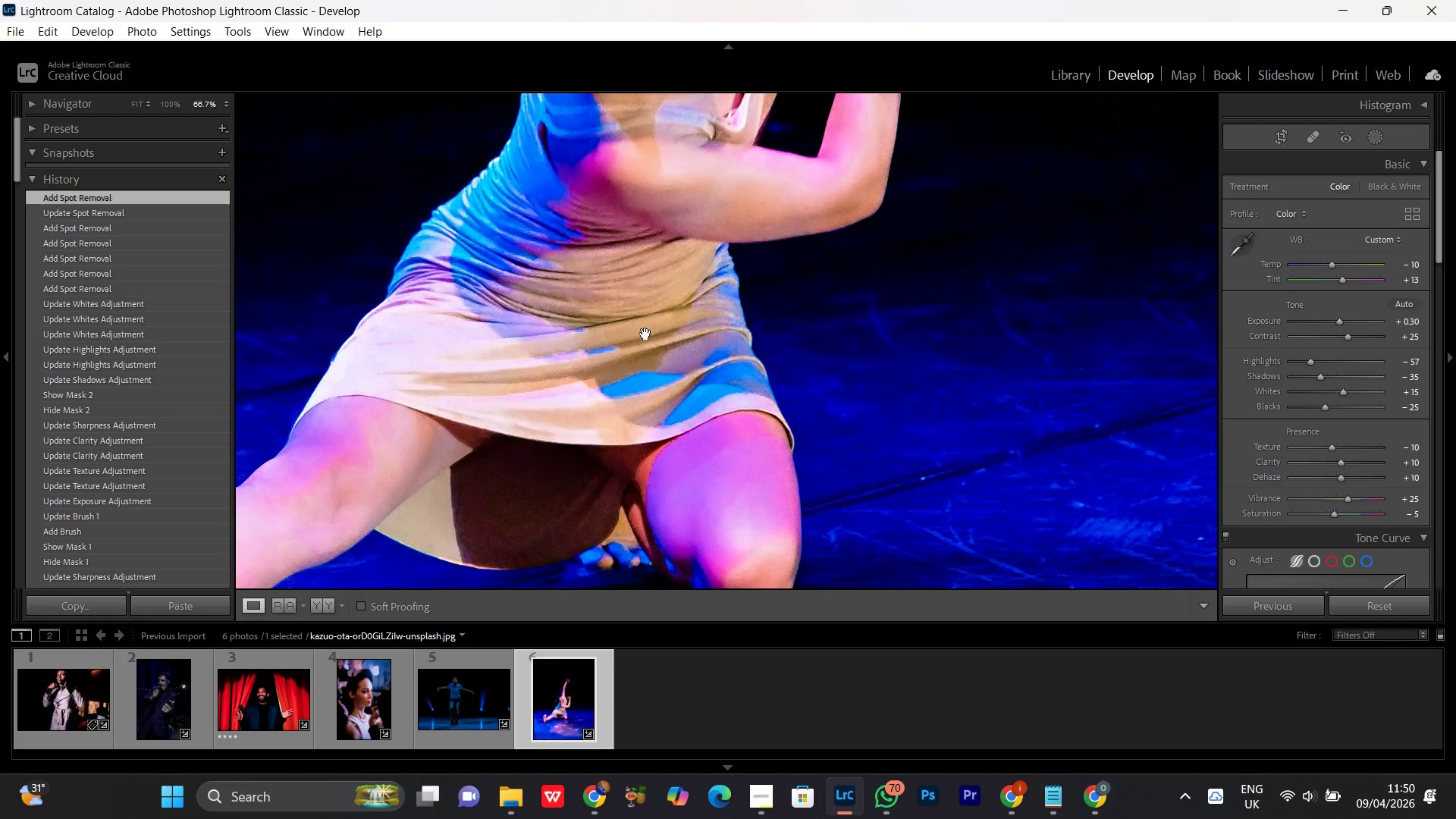 
left_click_drag(start_coordinate=[645, 325], to_coordinate=[694, 439])
 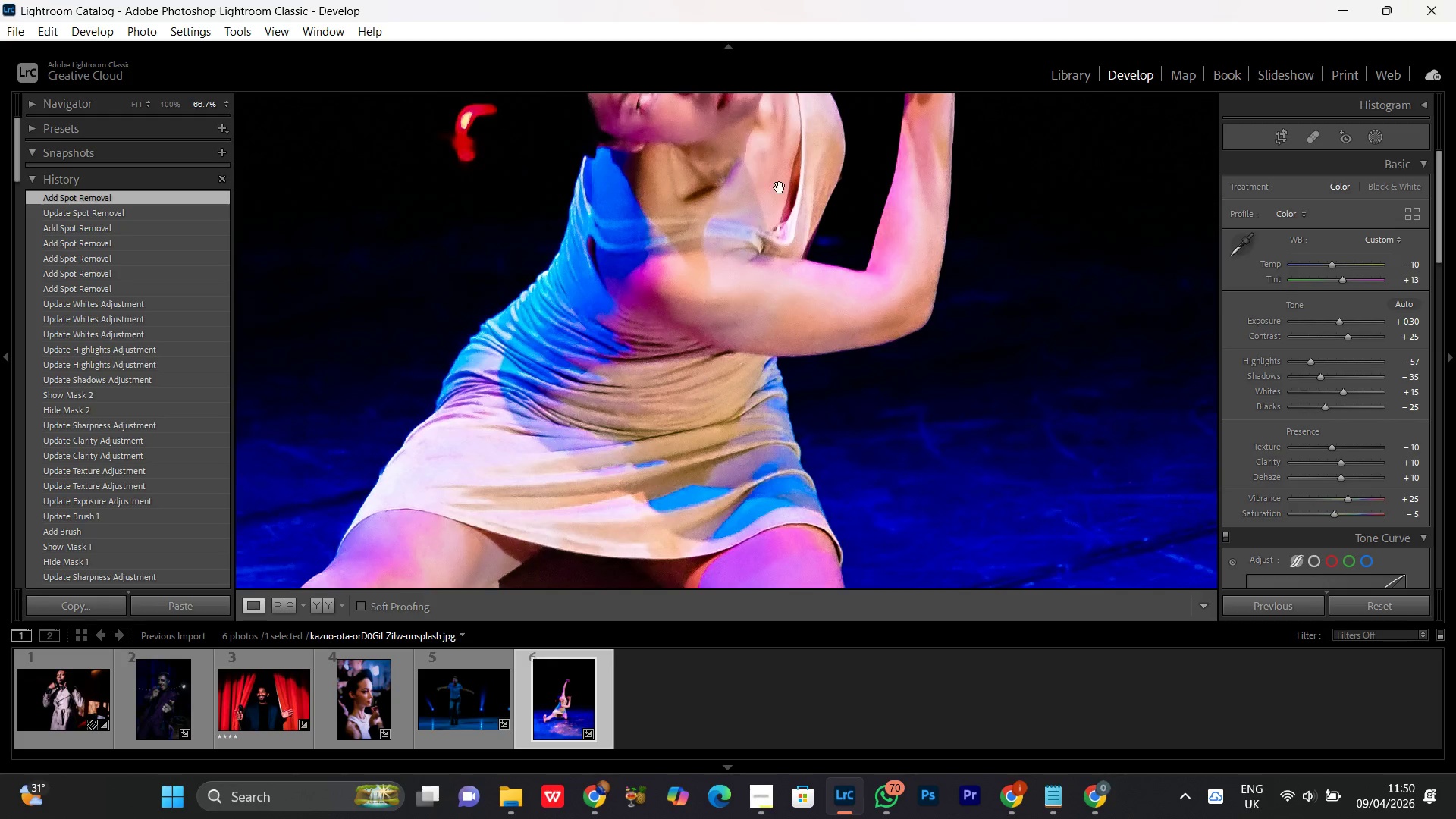 
left_click_drag(start_coordinate=[780, 187], to_coordinate=[658, 420])
 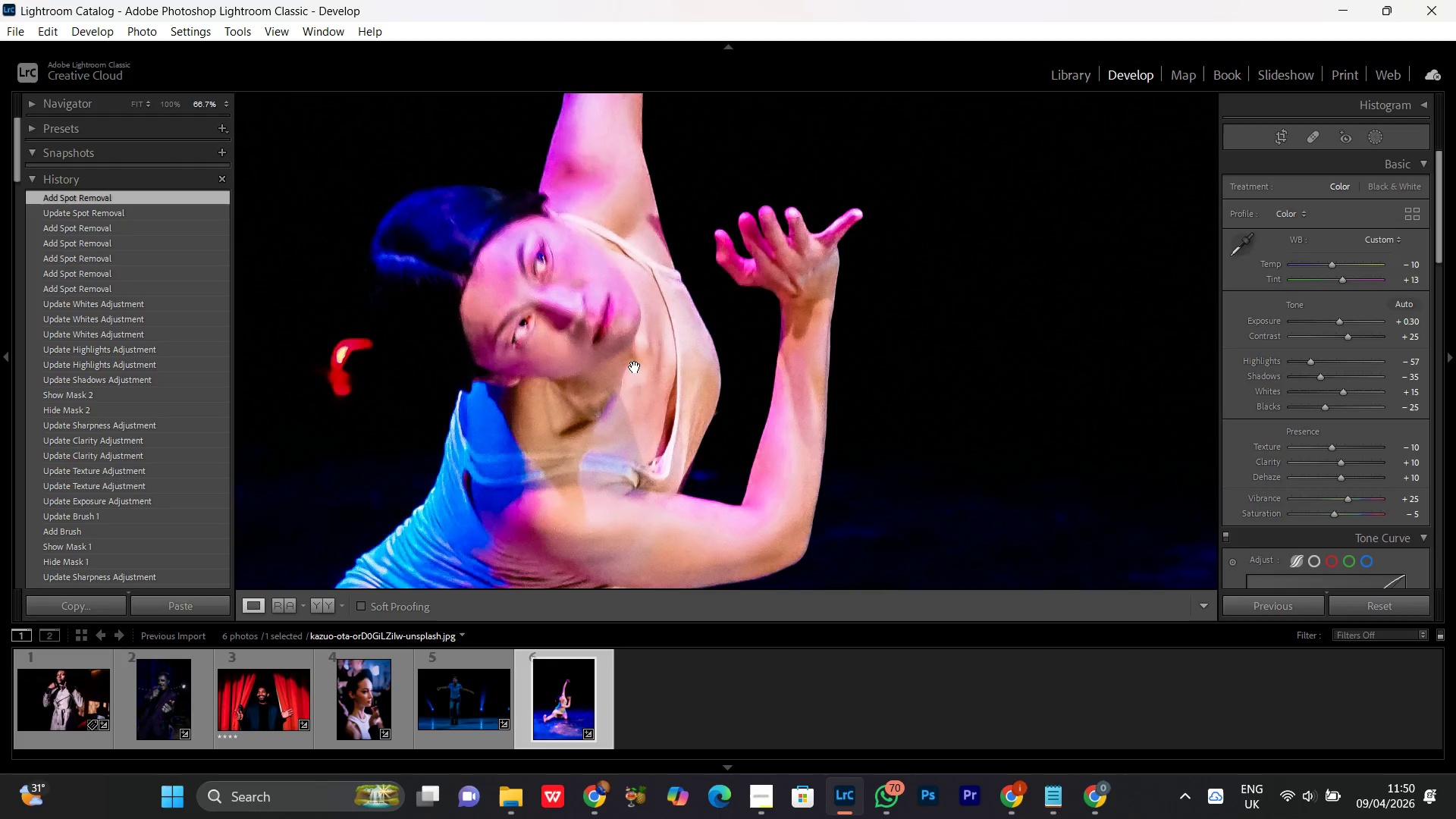 
left_click_drag(start_coordinate=[629, 306], to_coordinate=[661, 464])
 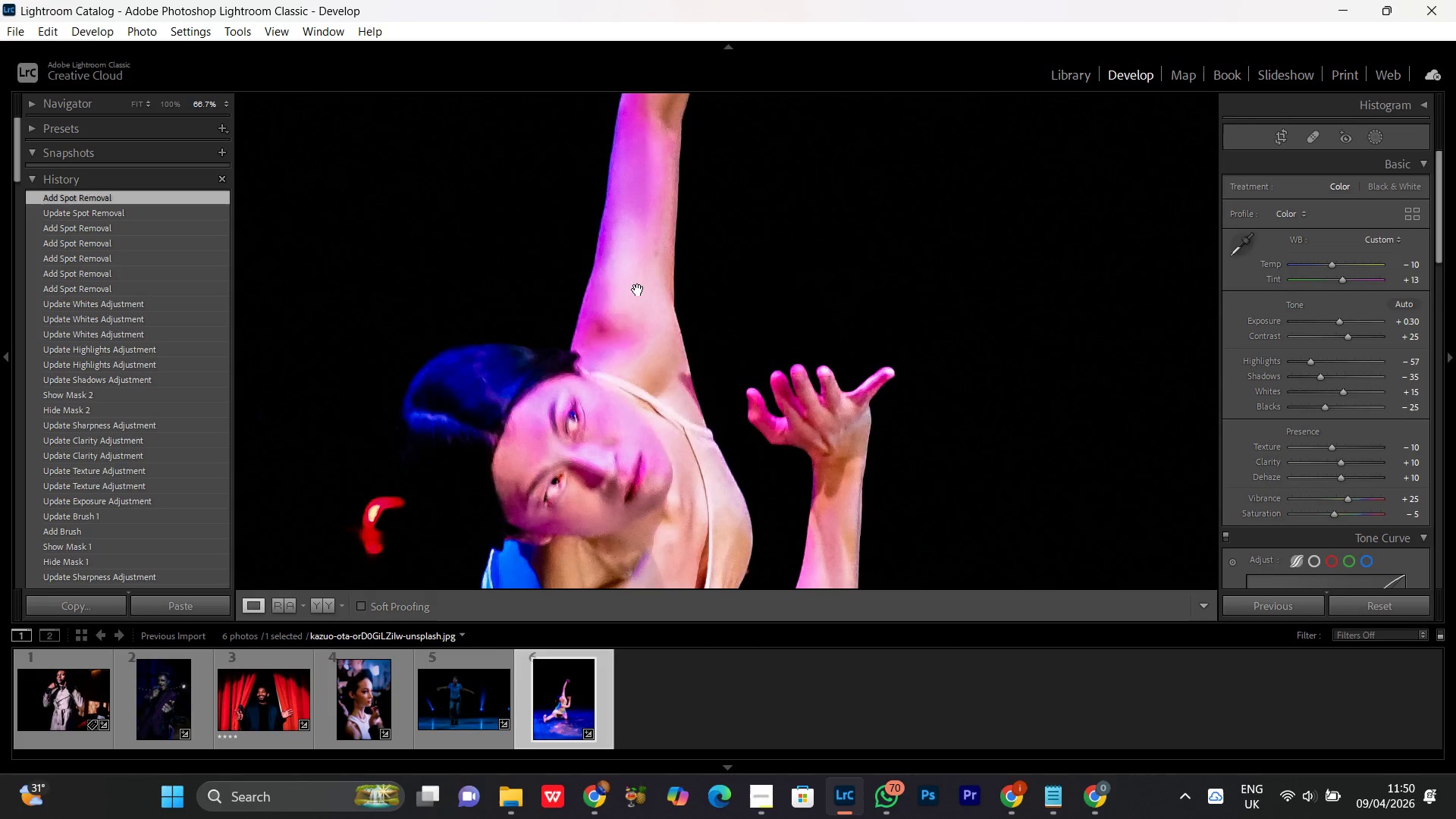 
double_click([638, 290])
 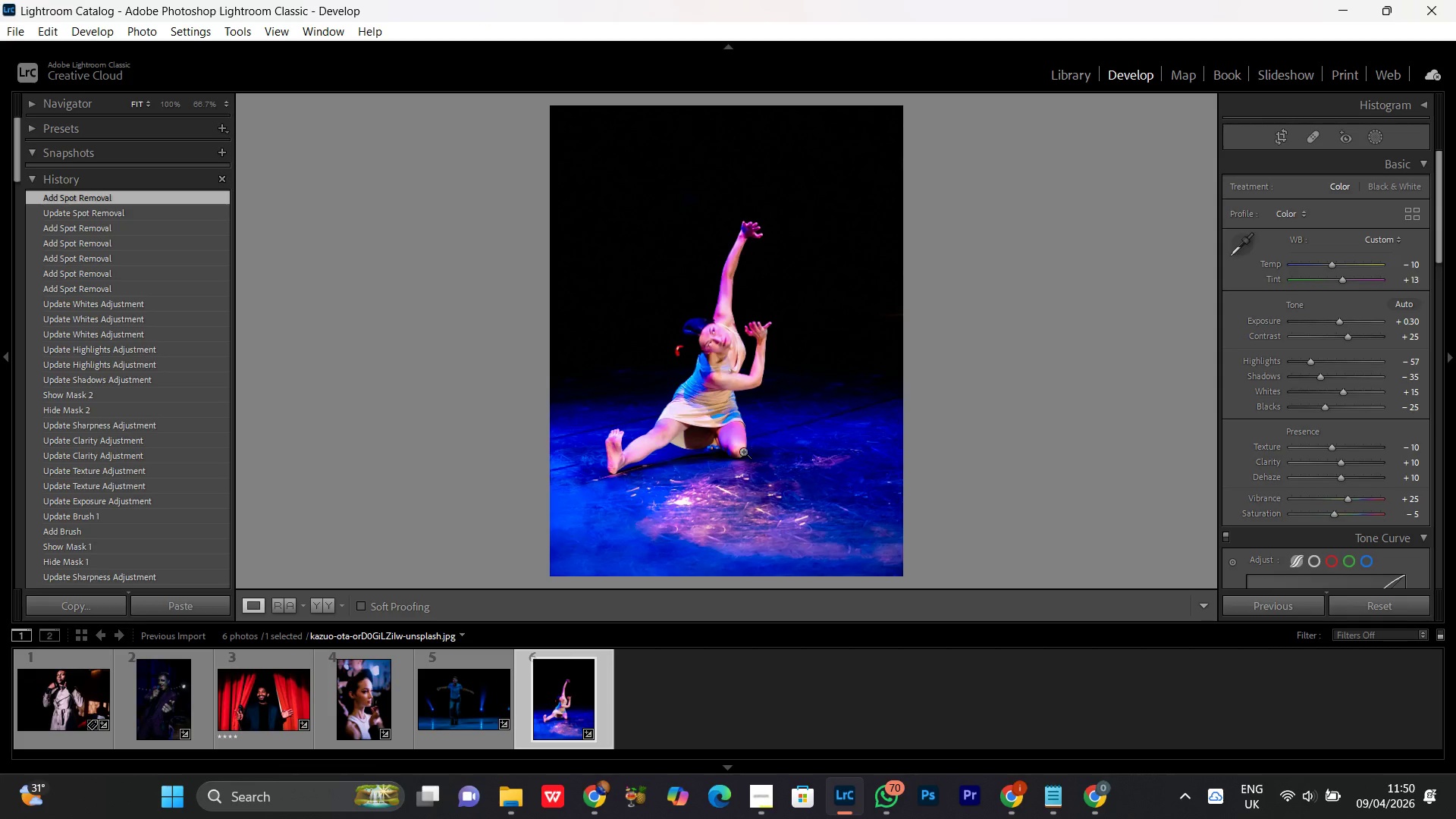 
left_click([768, 388])
 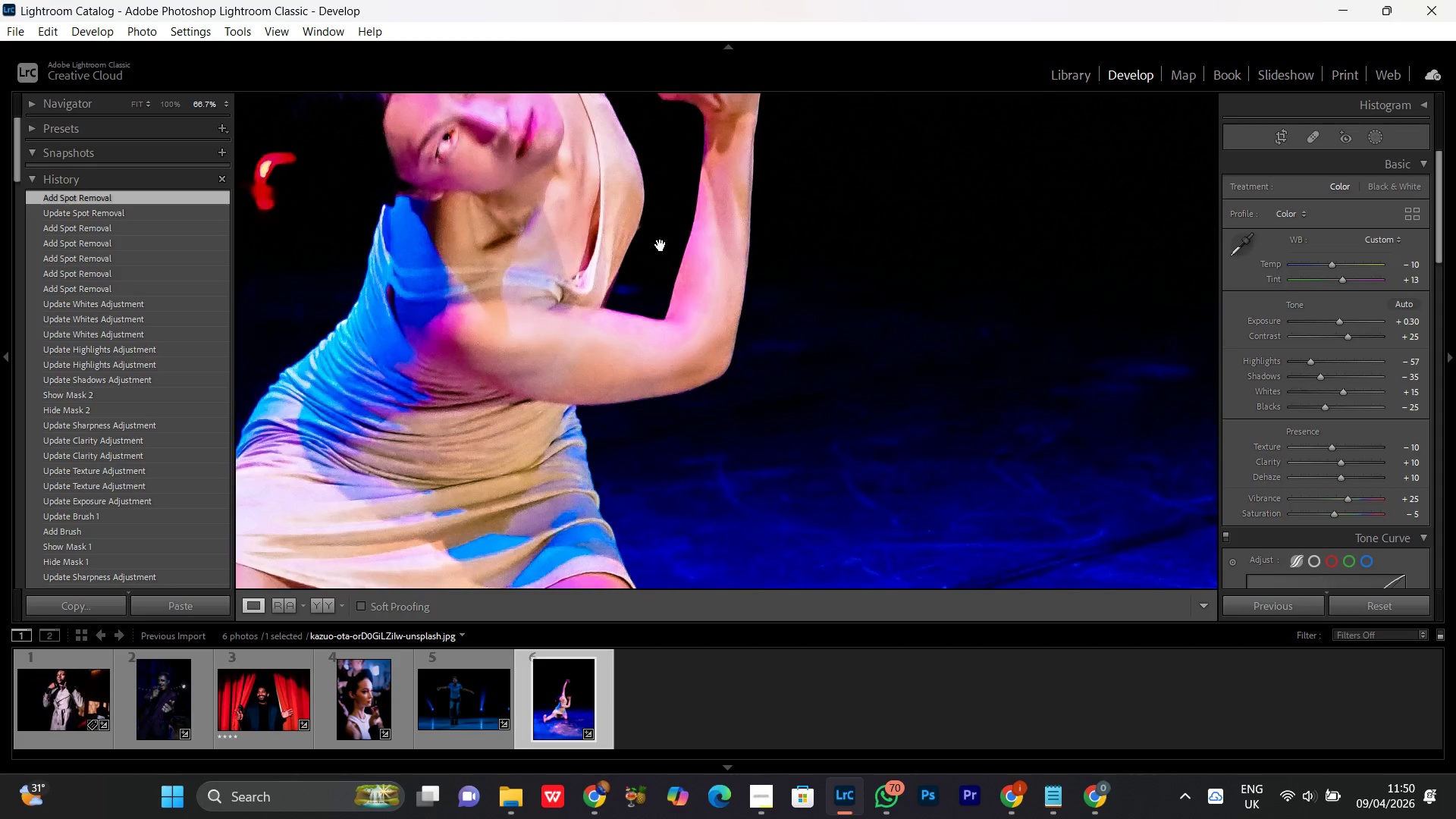 
left_click_drag(start_coordinate=[661, 245], to_coordinate=[708, 399])
 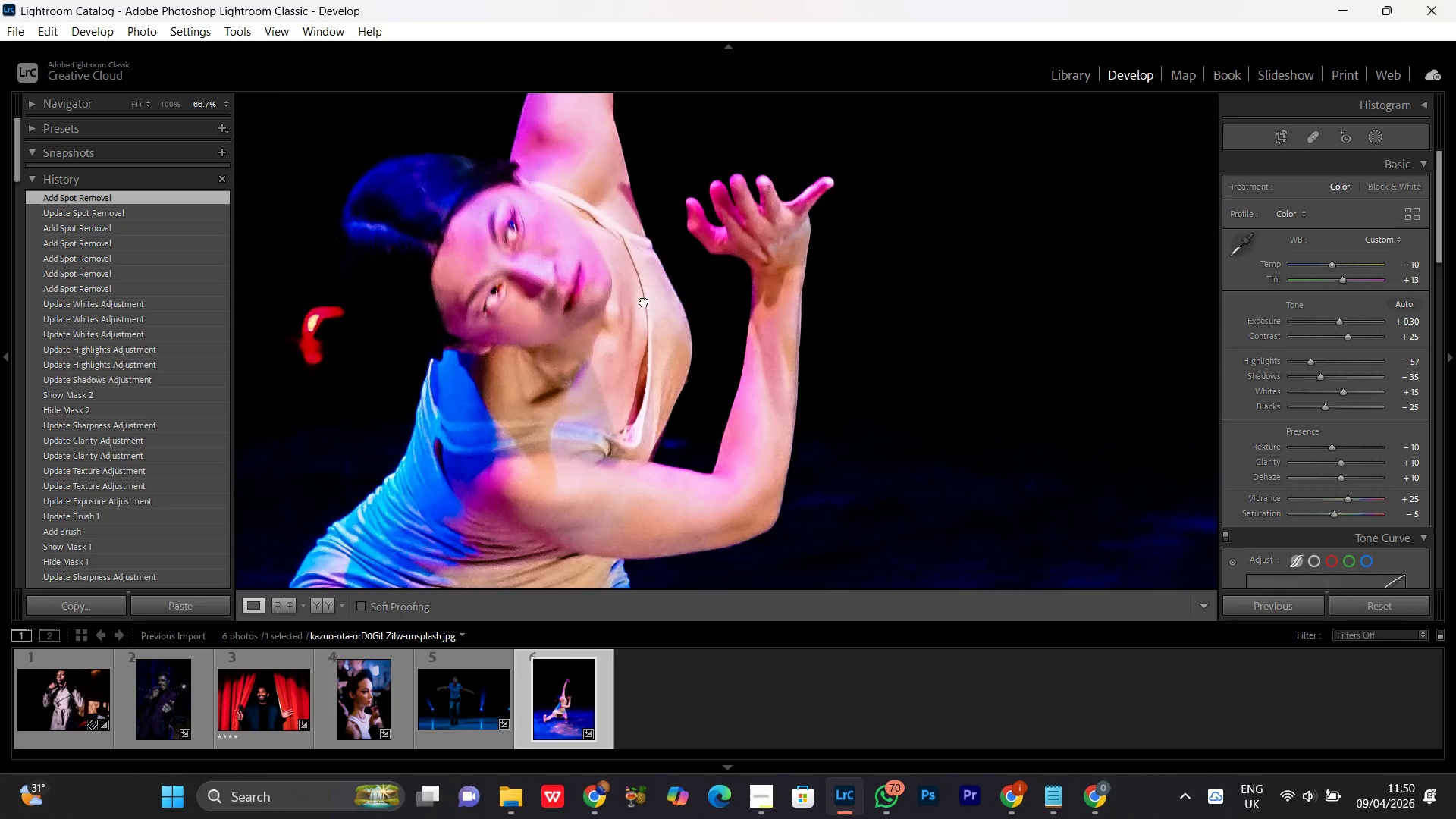 
left_click_drag(start_coordinate=[638, 296], to_coordinate=[722, 425])
 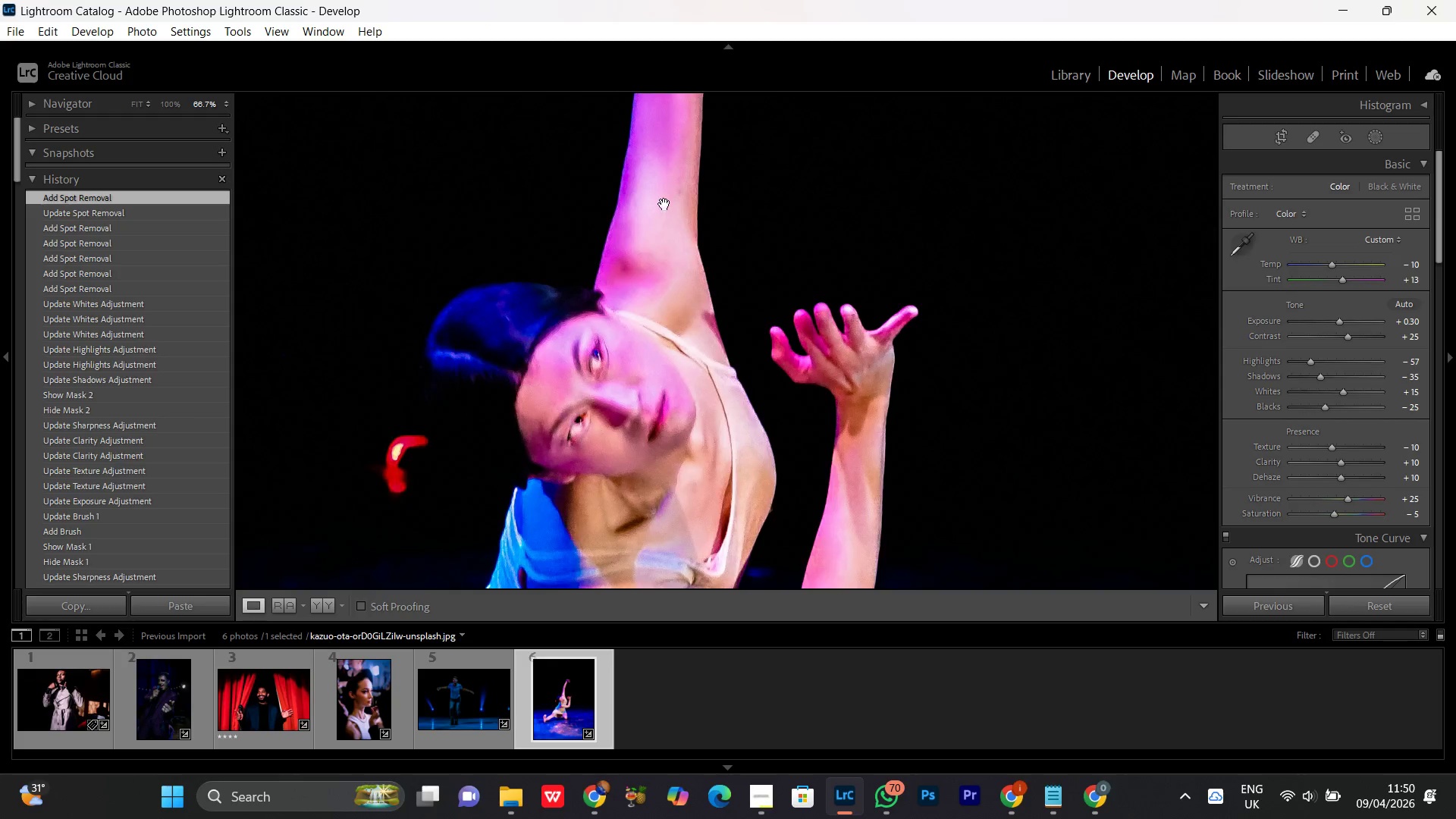 
left_click_drag(start_coordinate=[664, 204], to_coordinate=[673, 488])
 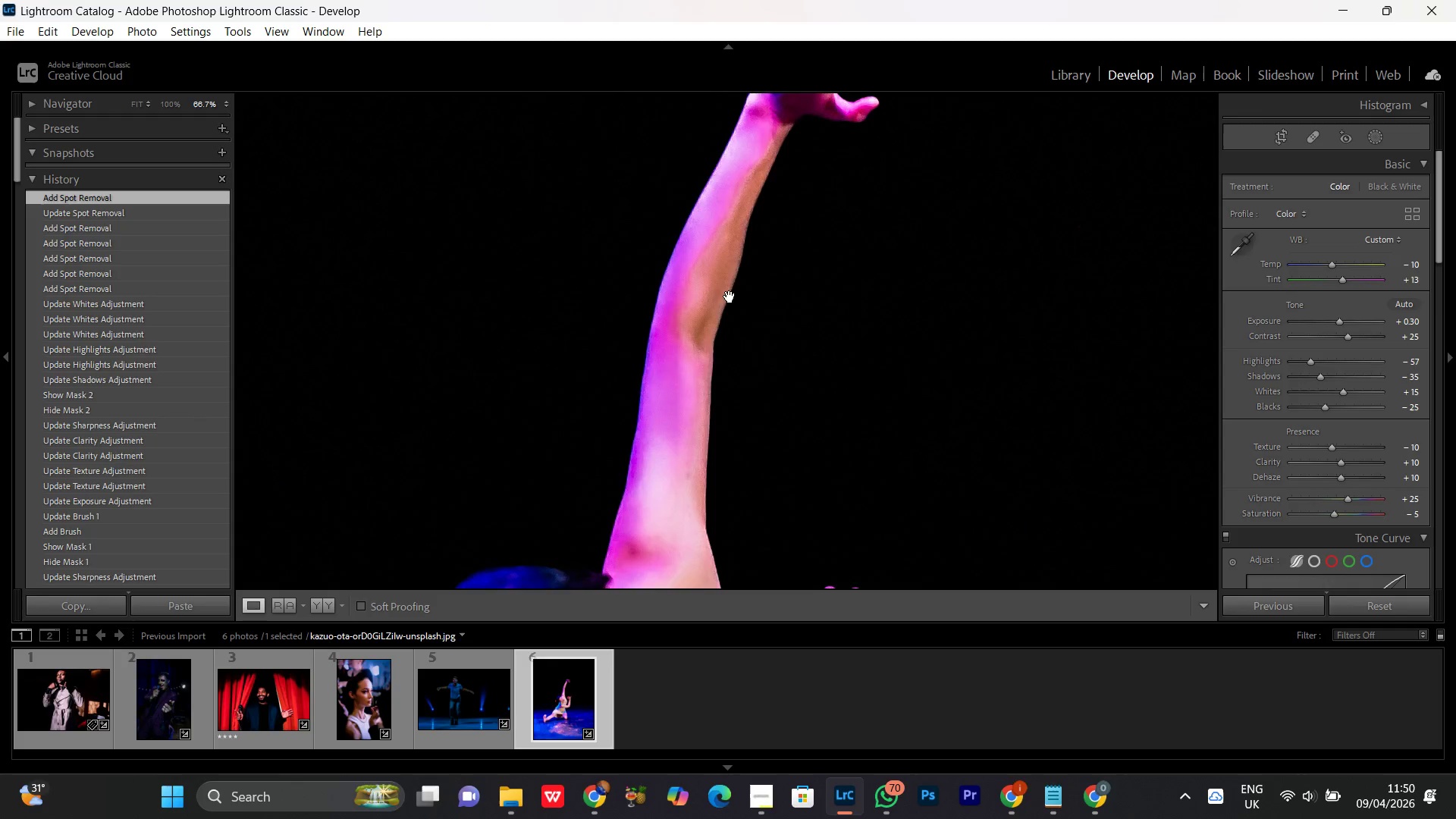 
left_click_drag(start_coordinate=[729, 296], to_coordinate=[631, 566])
 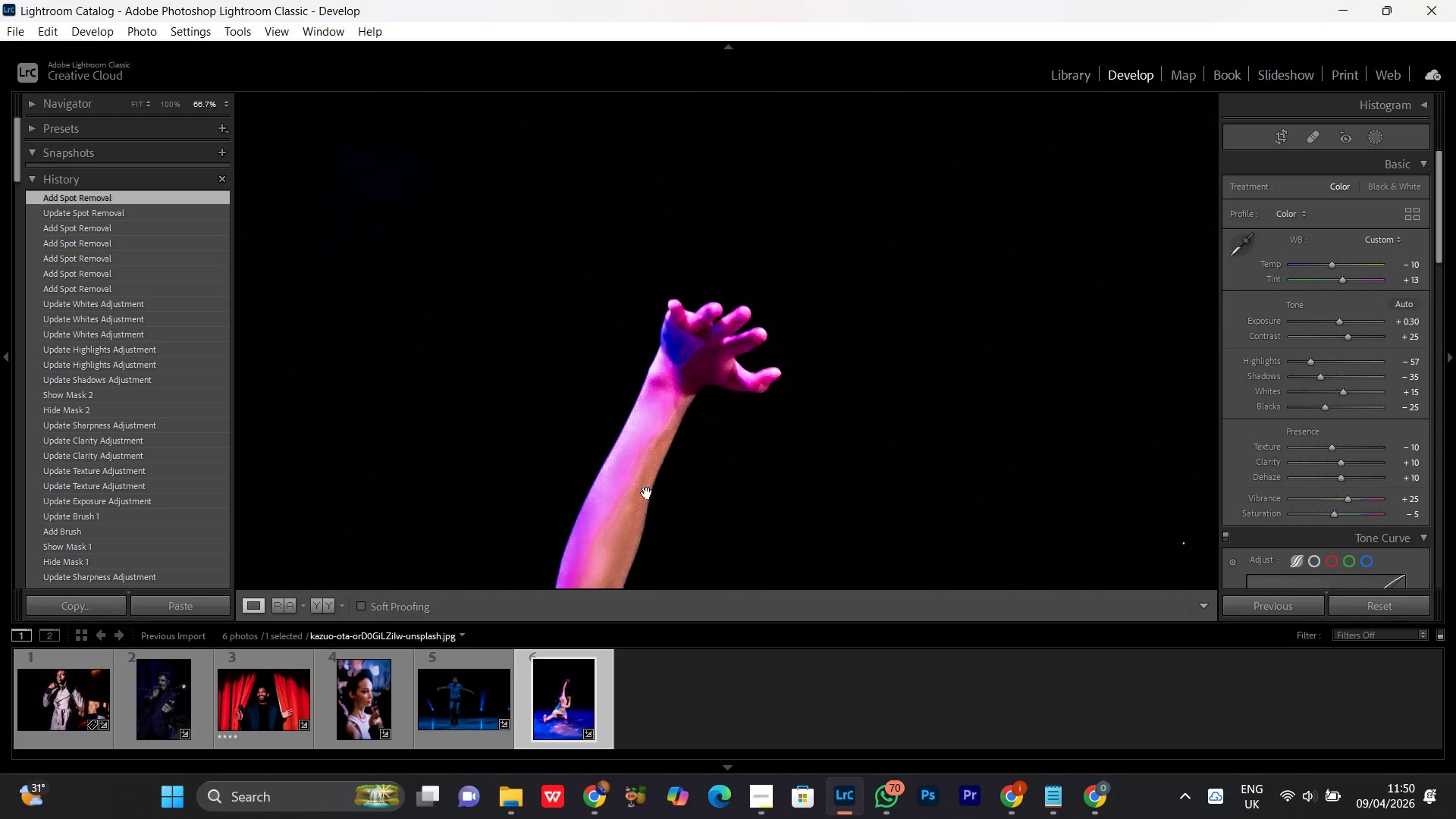 
left_click([649, 455])
 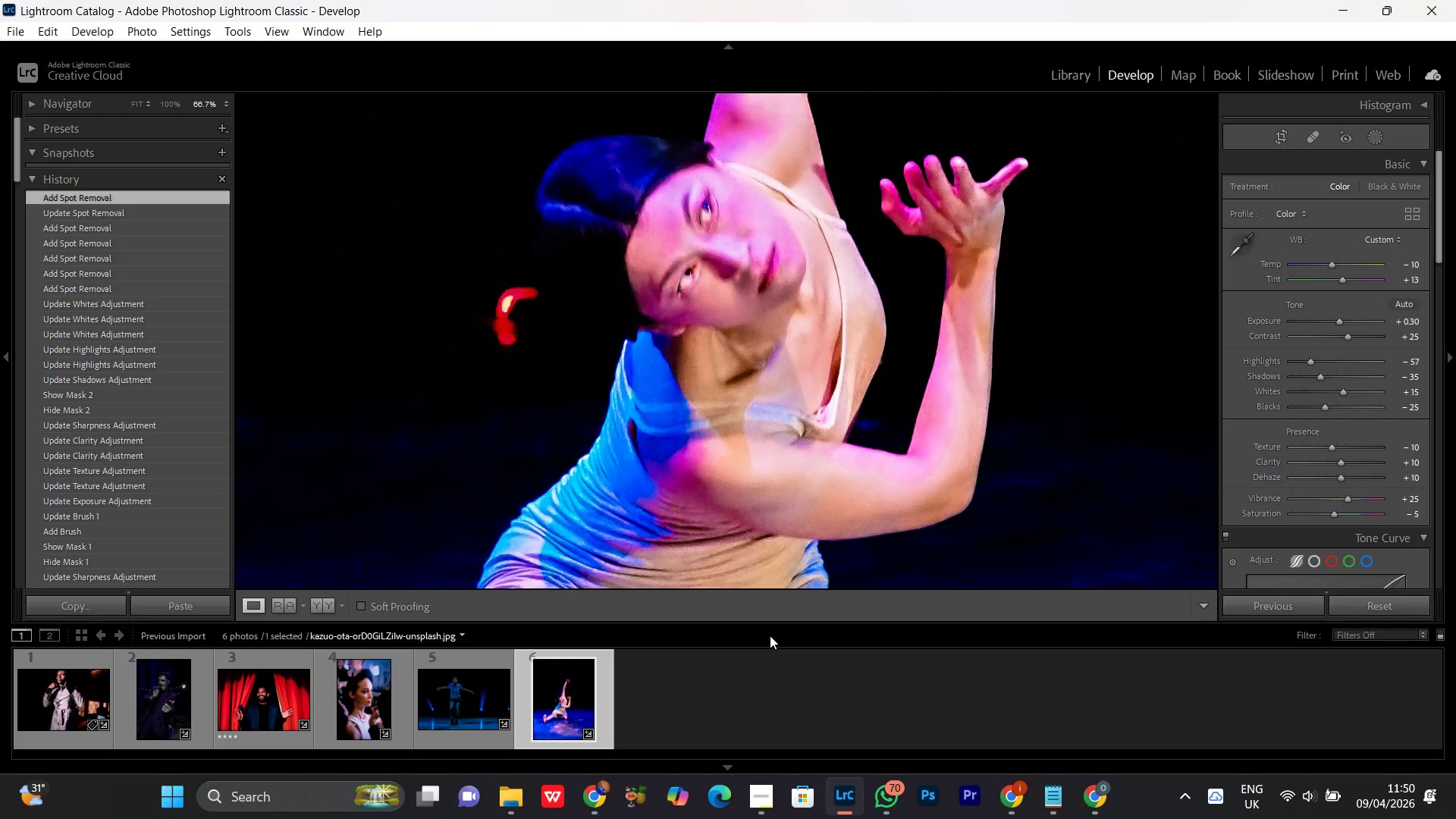 
wait(5.61)
 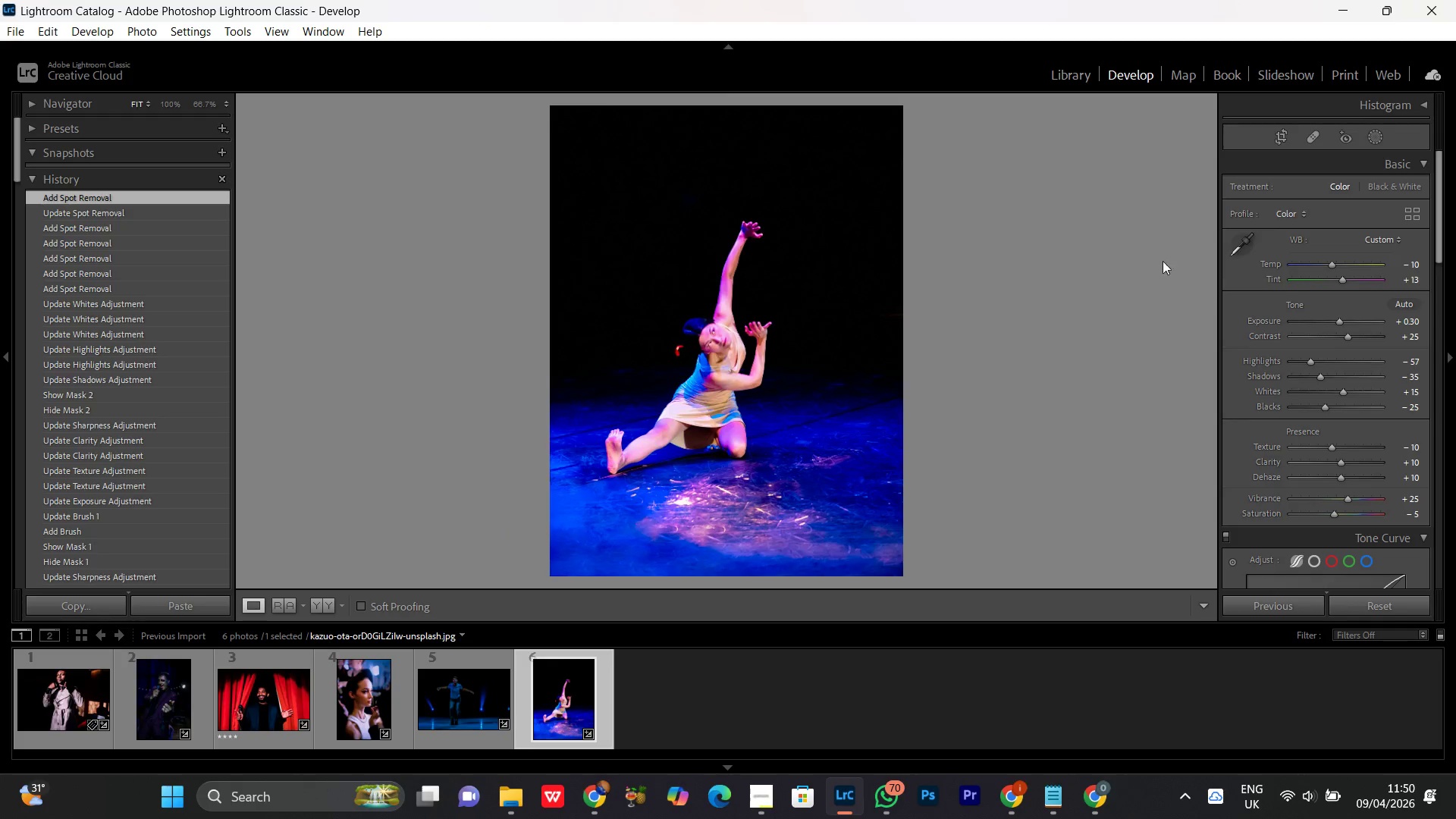 
left_click([759, 800])